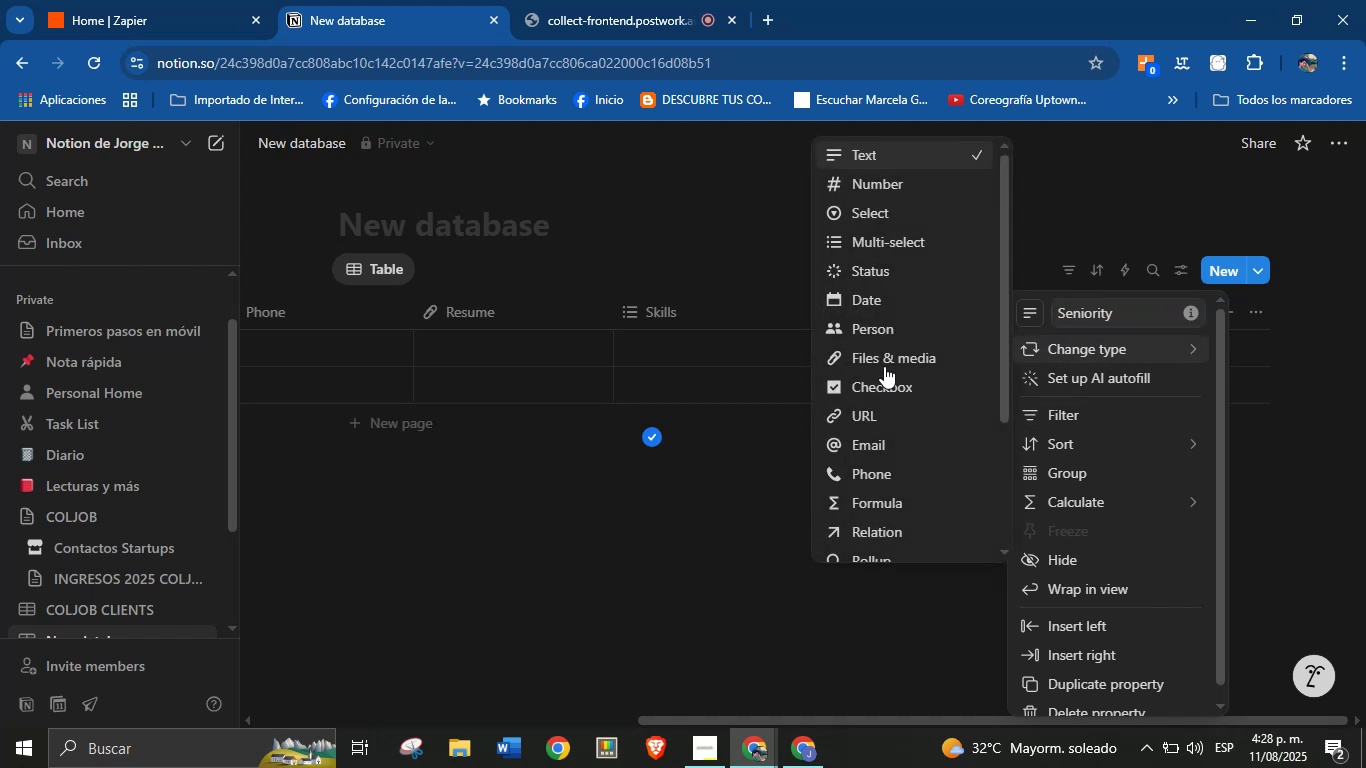 
wait(8.48)
 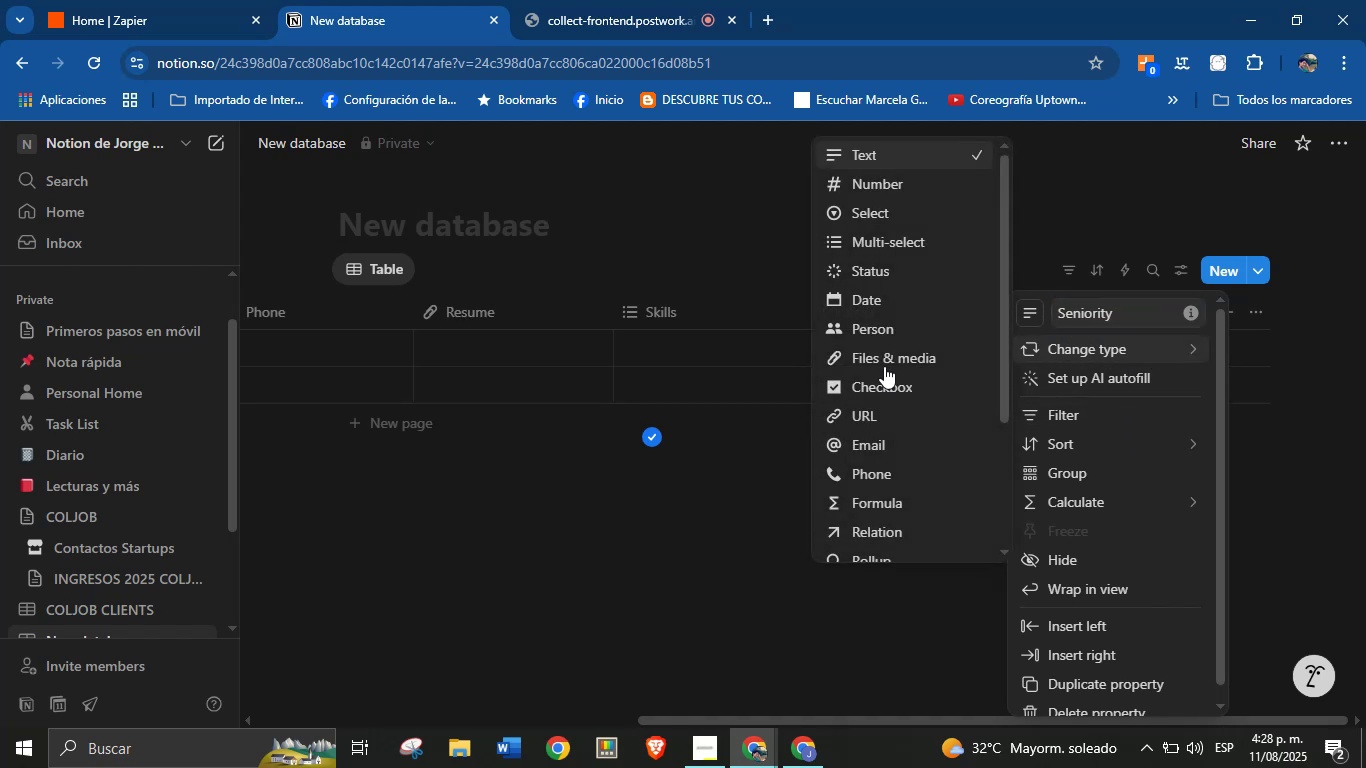 
mouse_move([907, 283])
 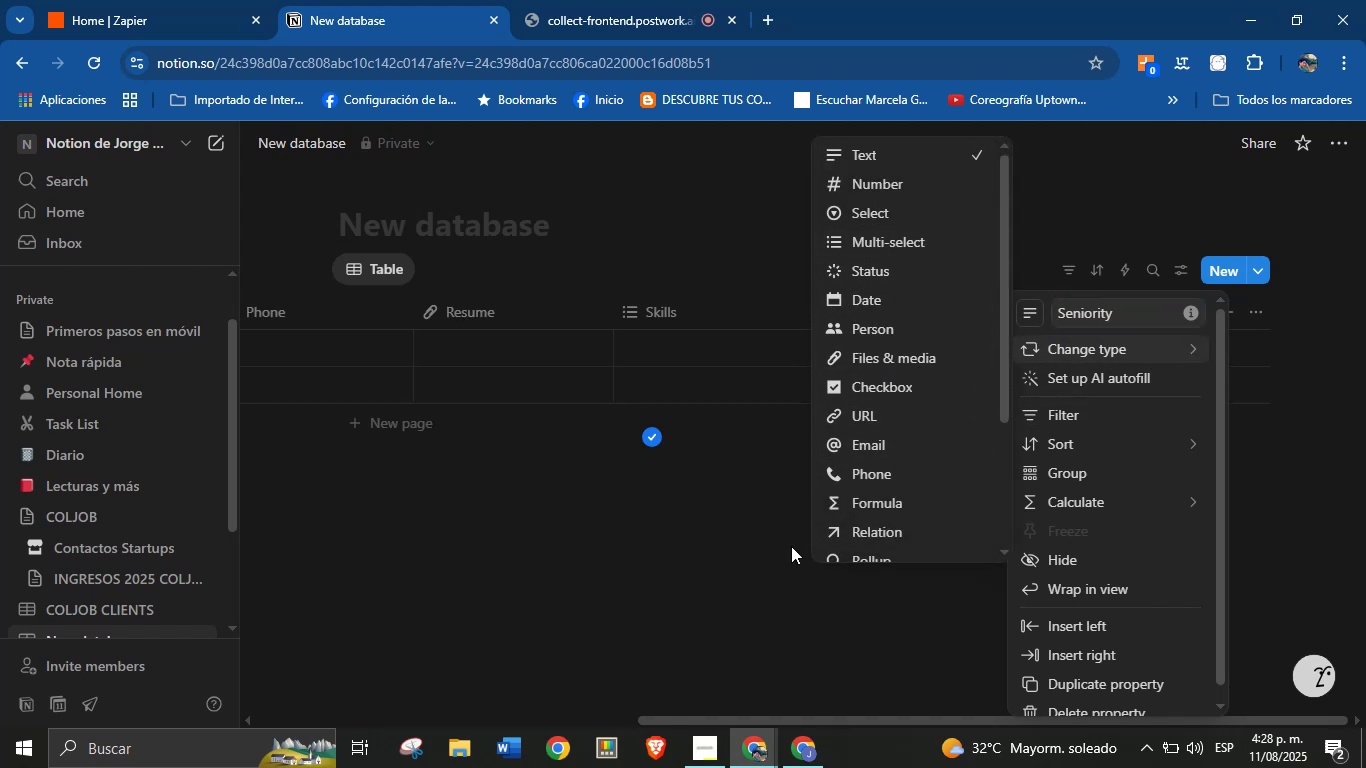 
left_click([750, 561])
 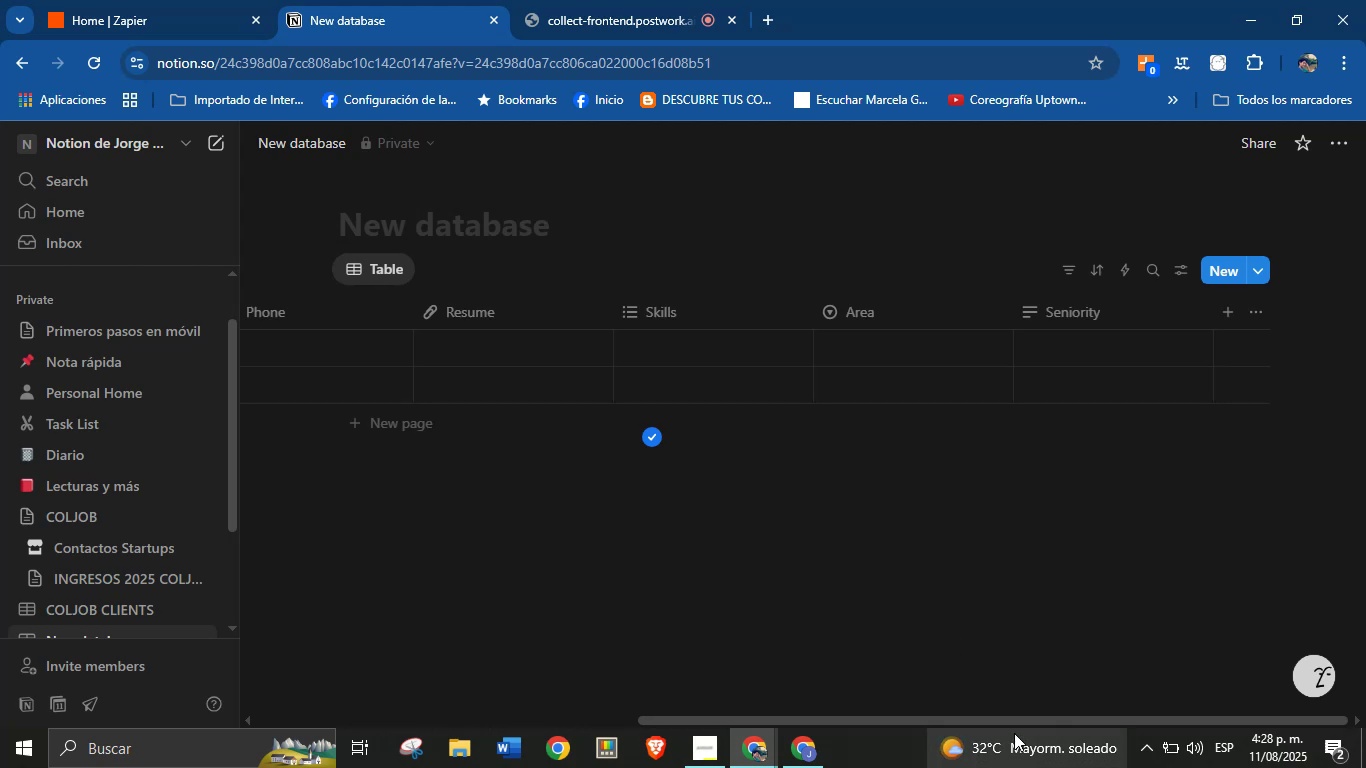 
left_click_drag(start_coordinate=[1016, 723], to_coordinate=[1027, 723])
 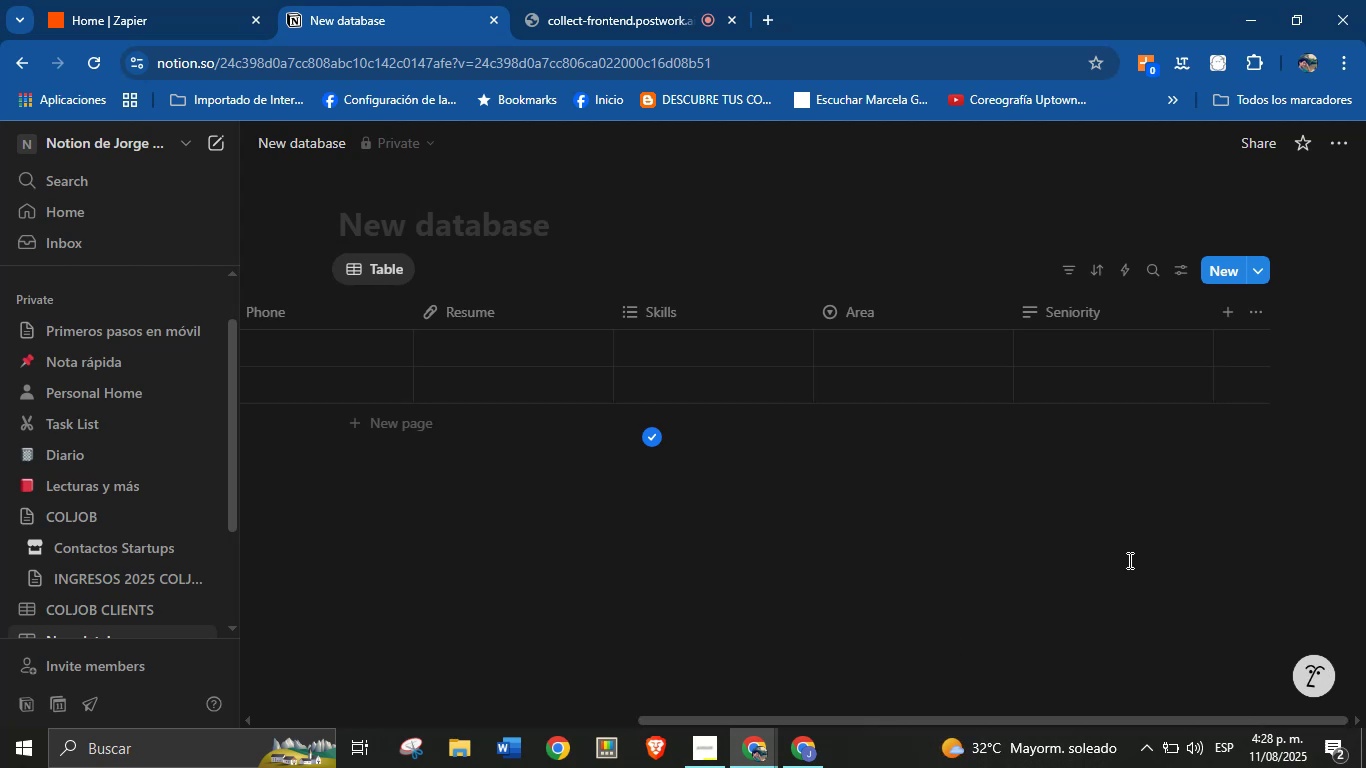 
wait(5.75)
 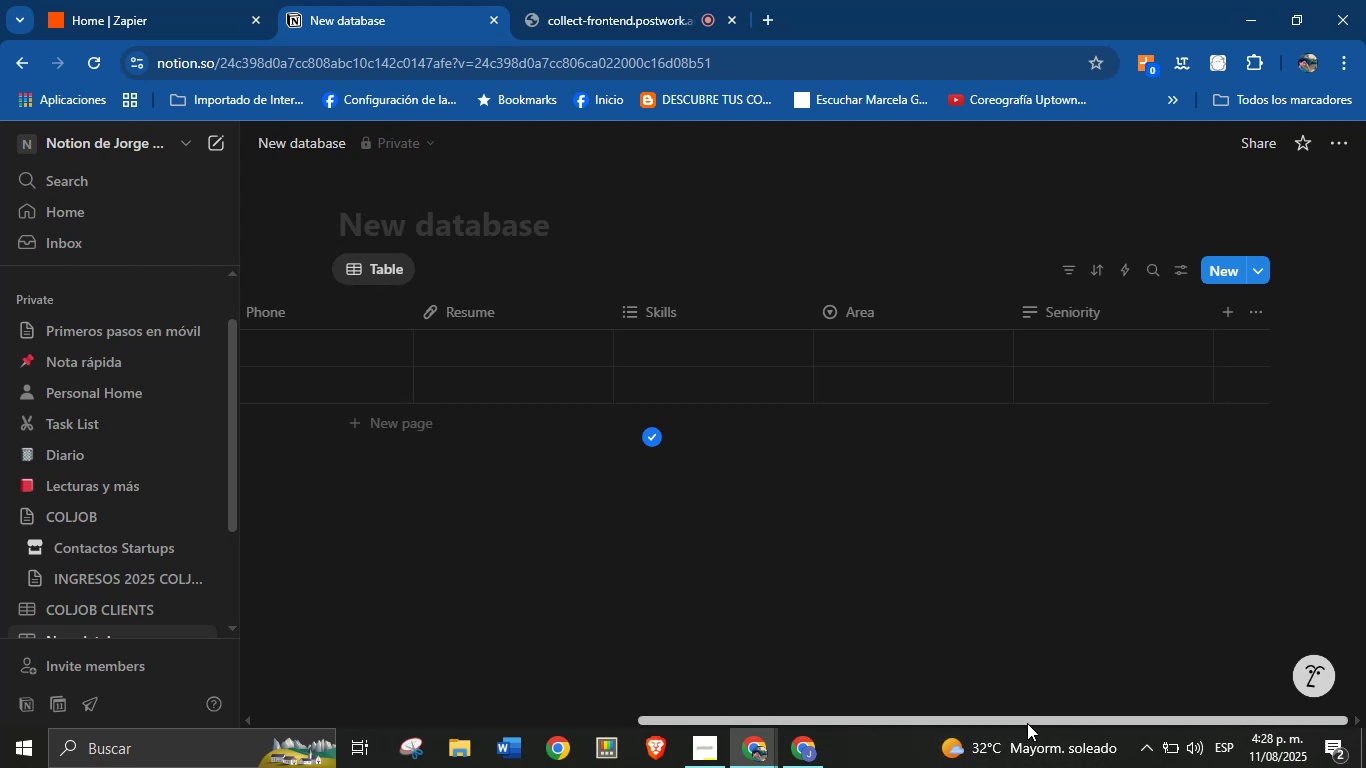 
left_click([1151, 349])
 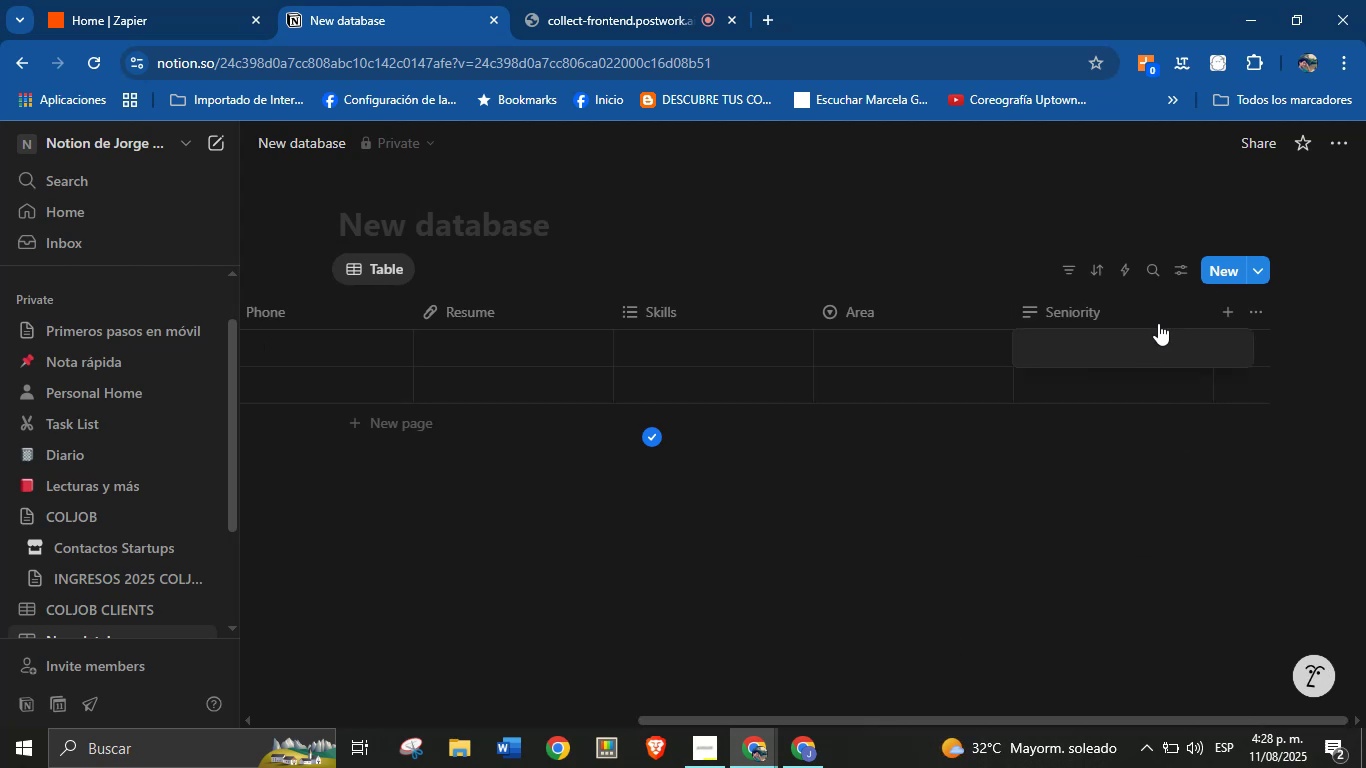 
double_click([1162, 309])
 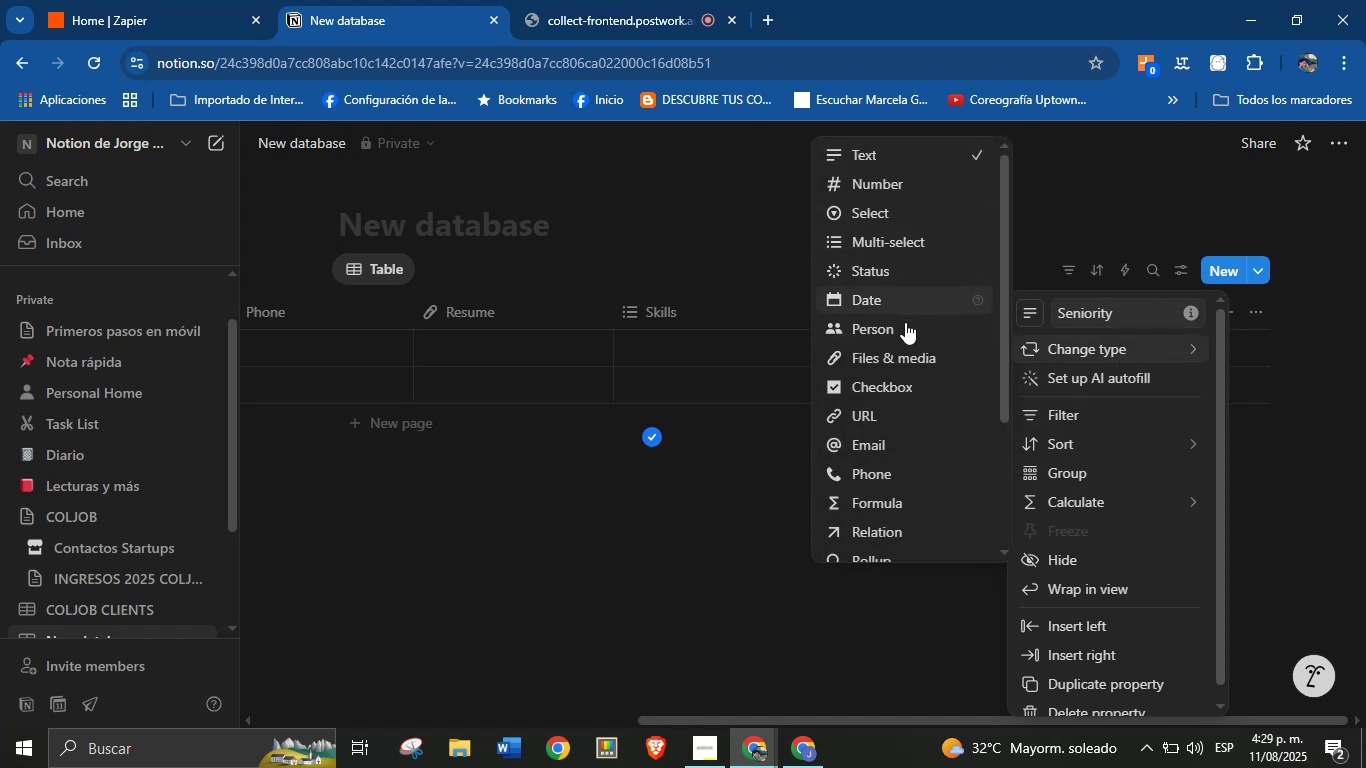 
wait(7.99)
 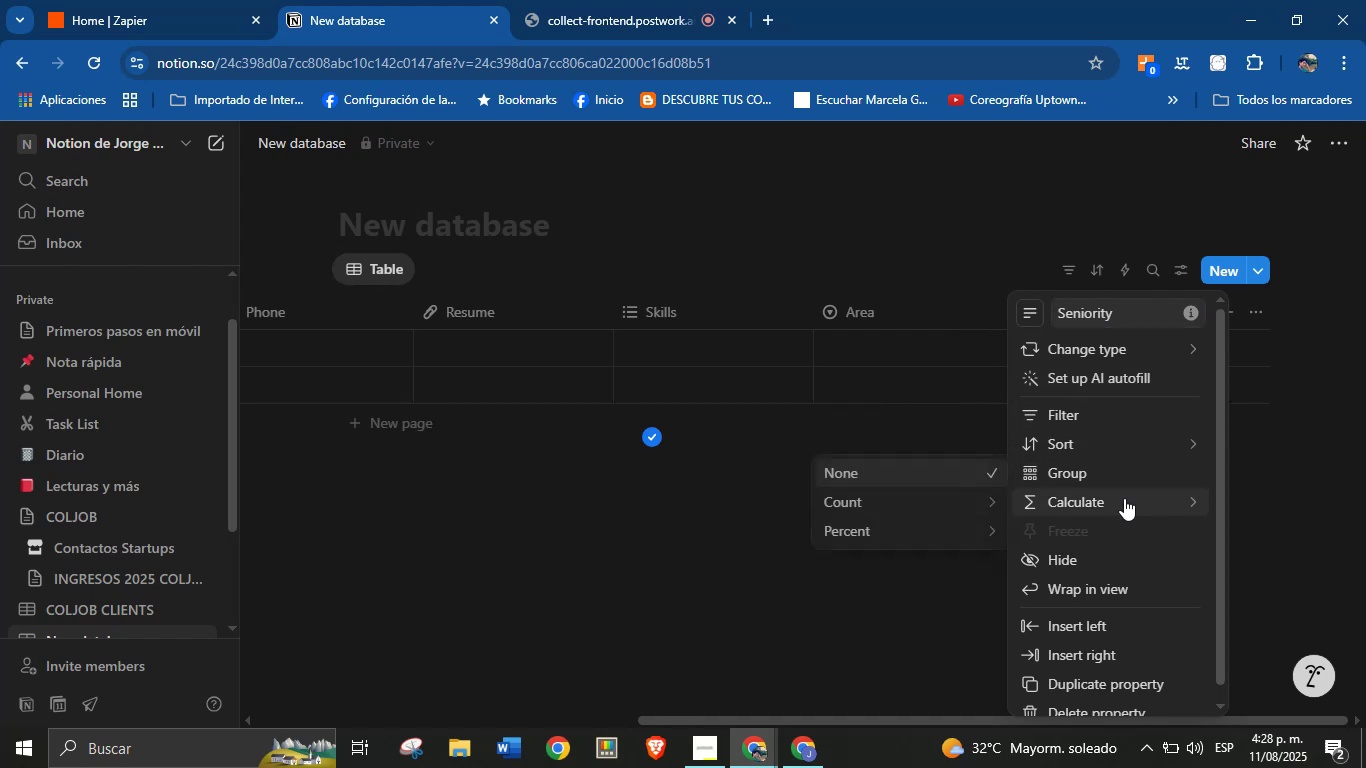 
left_click([903, 212])
 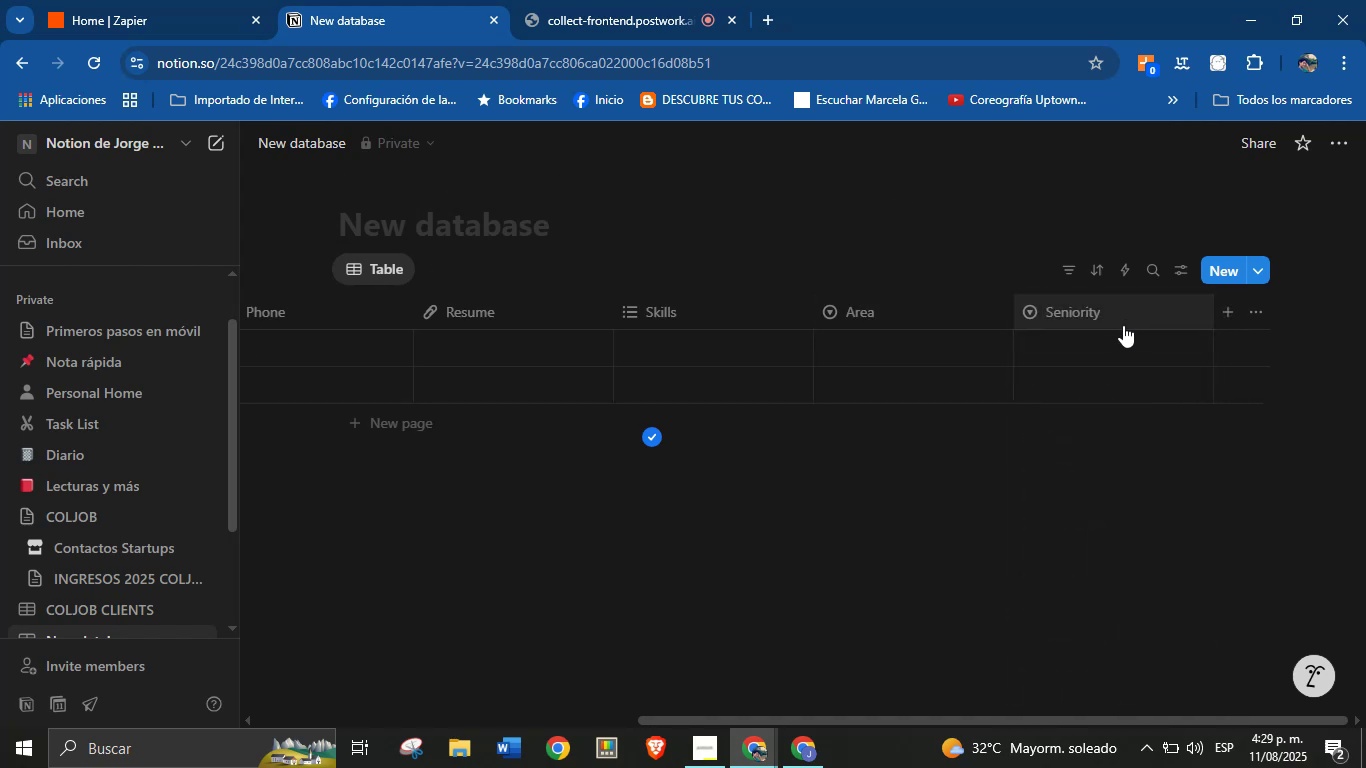 
left_click([1107, 346])
 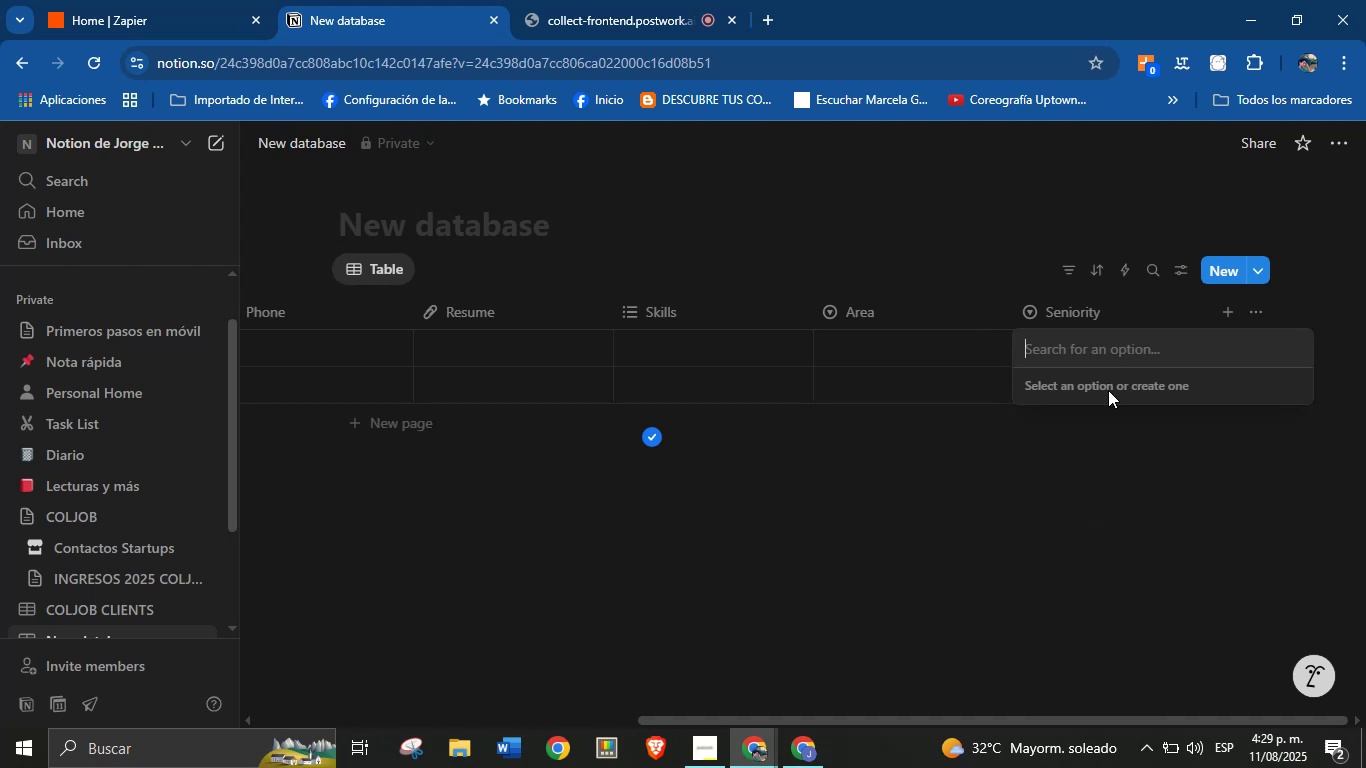 
left_click([1108, 390])
 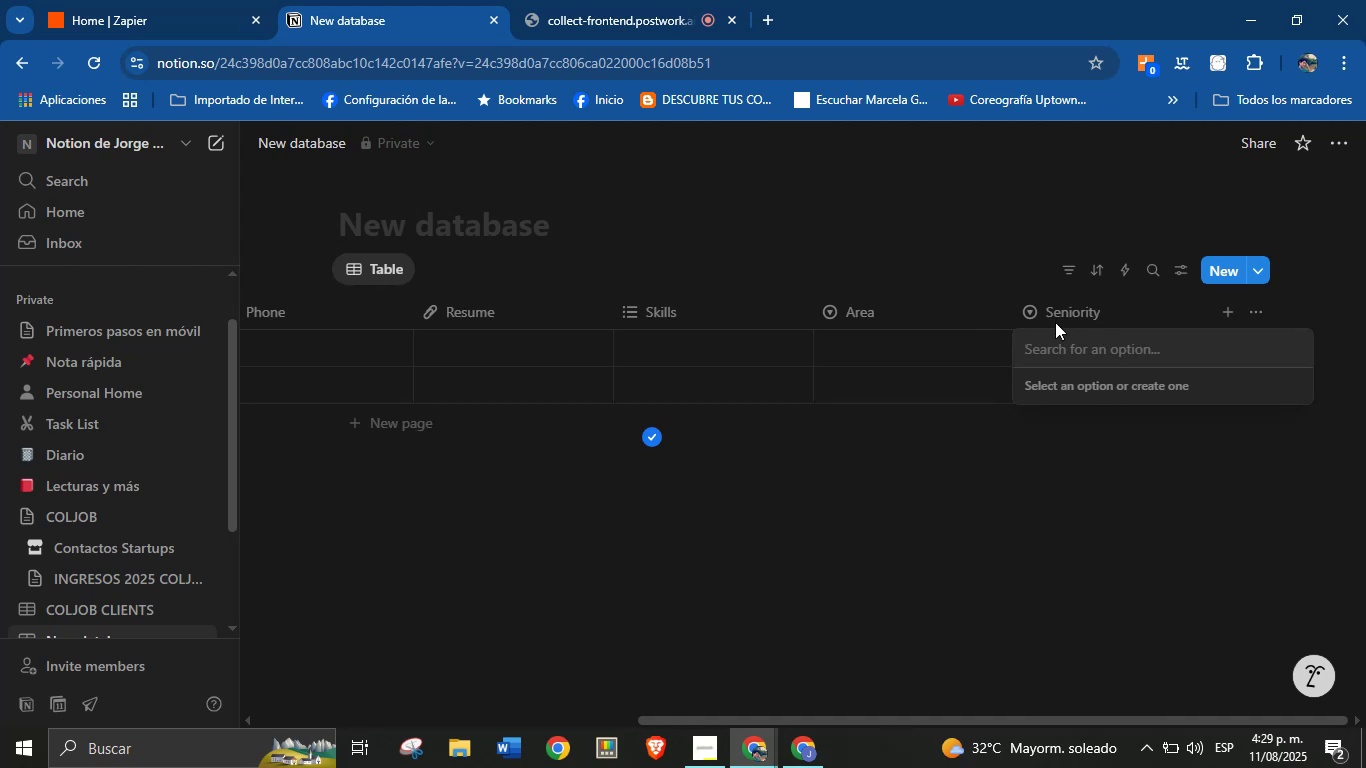 
left_click([1064, 356])
 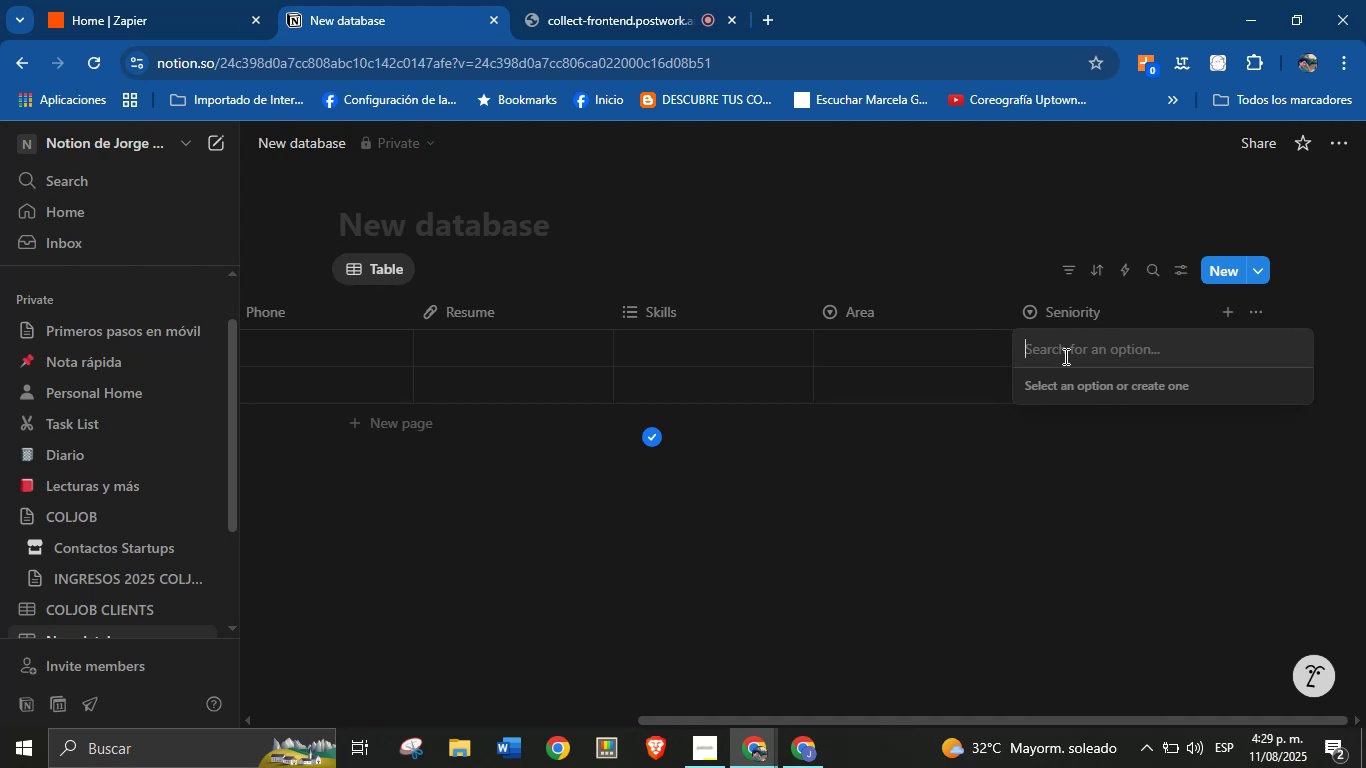 
type(Junior)
 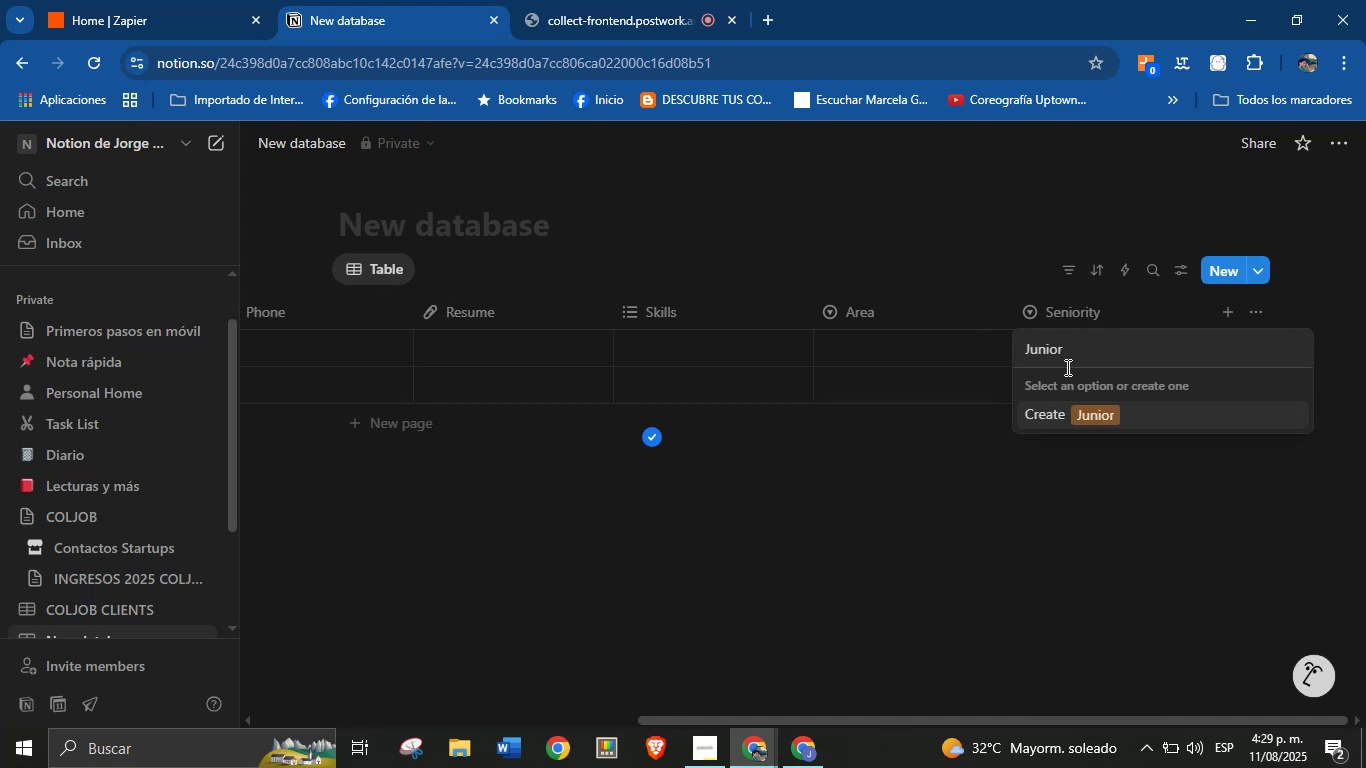 
left_click([1083, 411])
 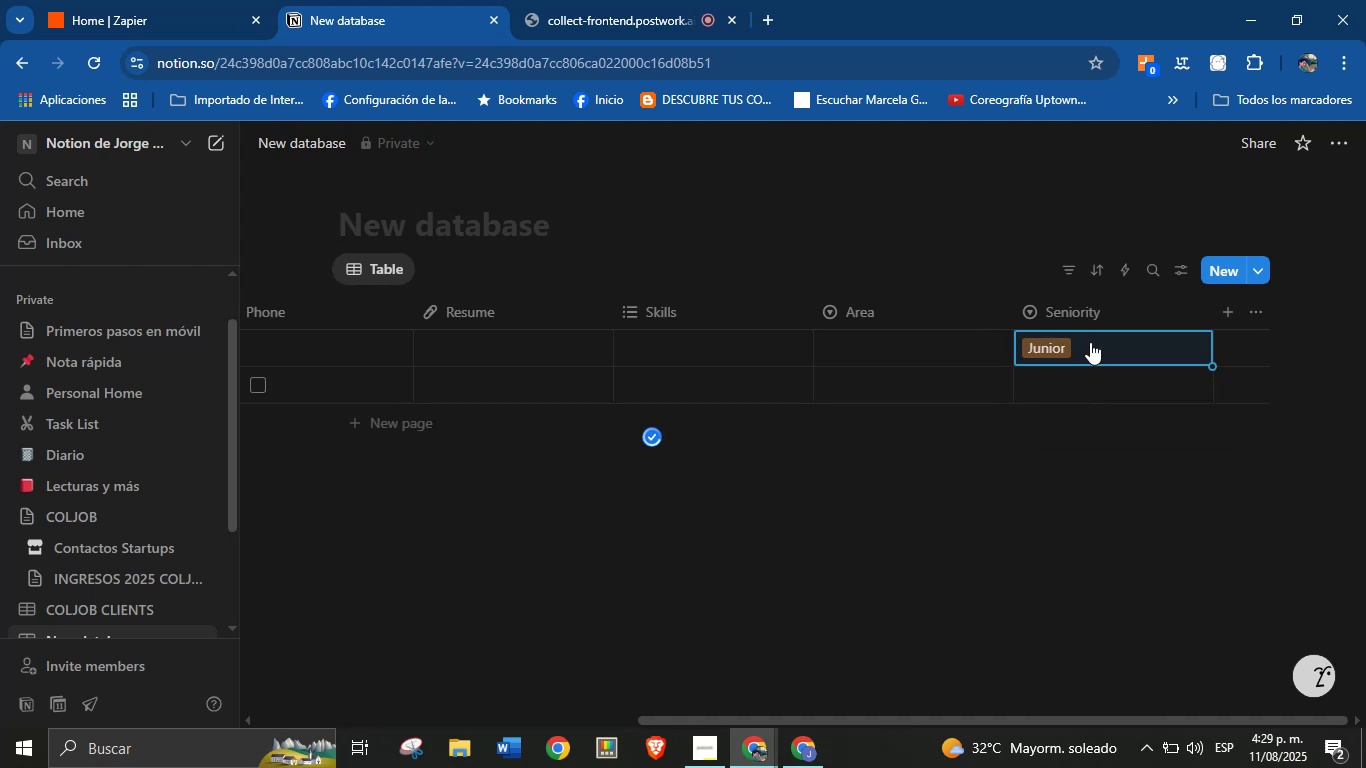 
left_click([1090, 342])
 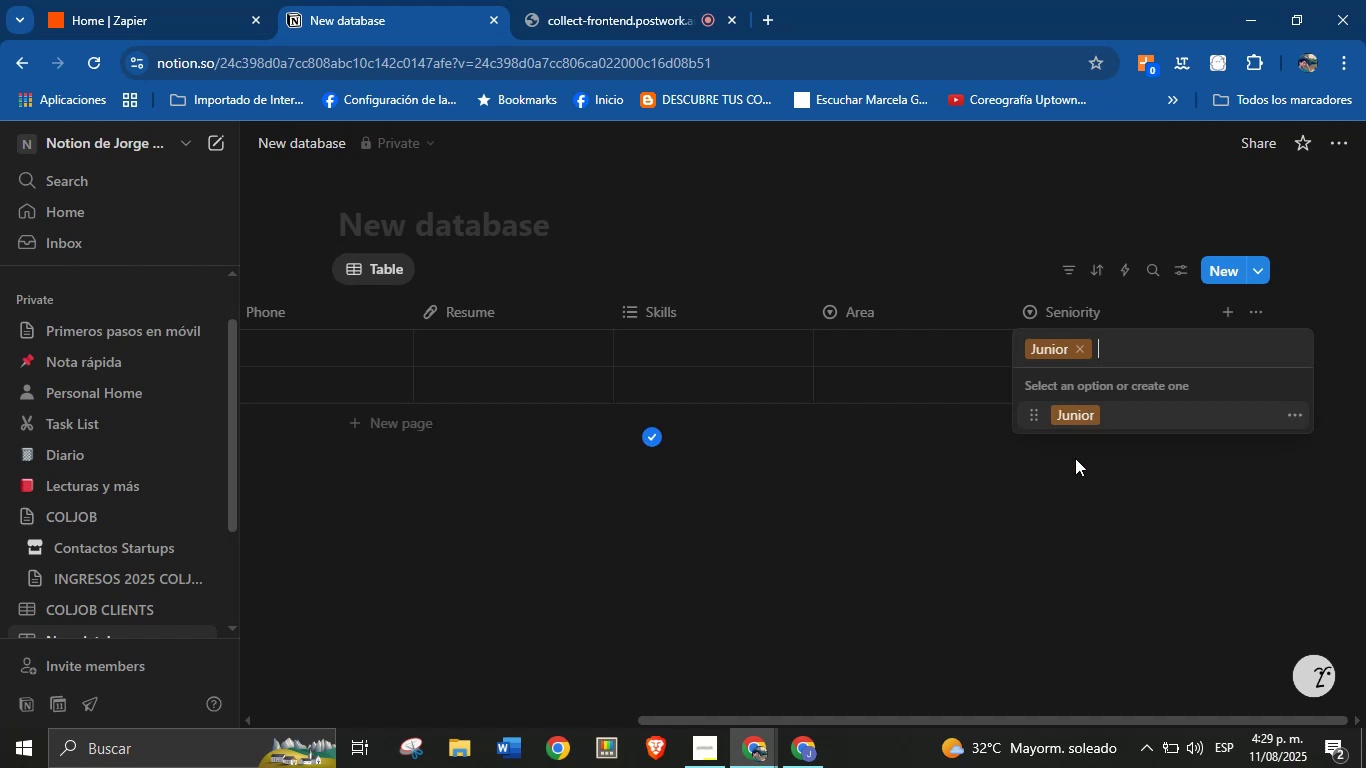 
left_click([1065, 519])
 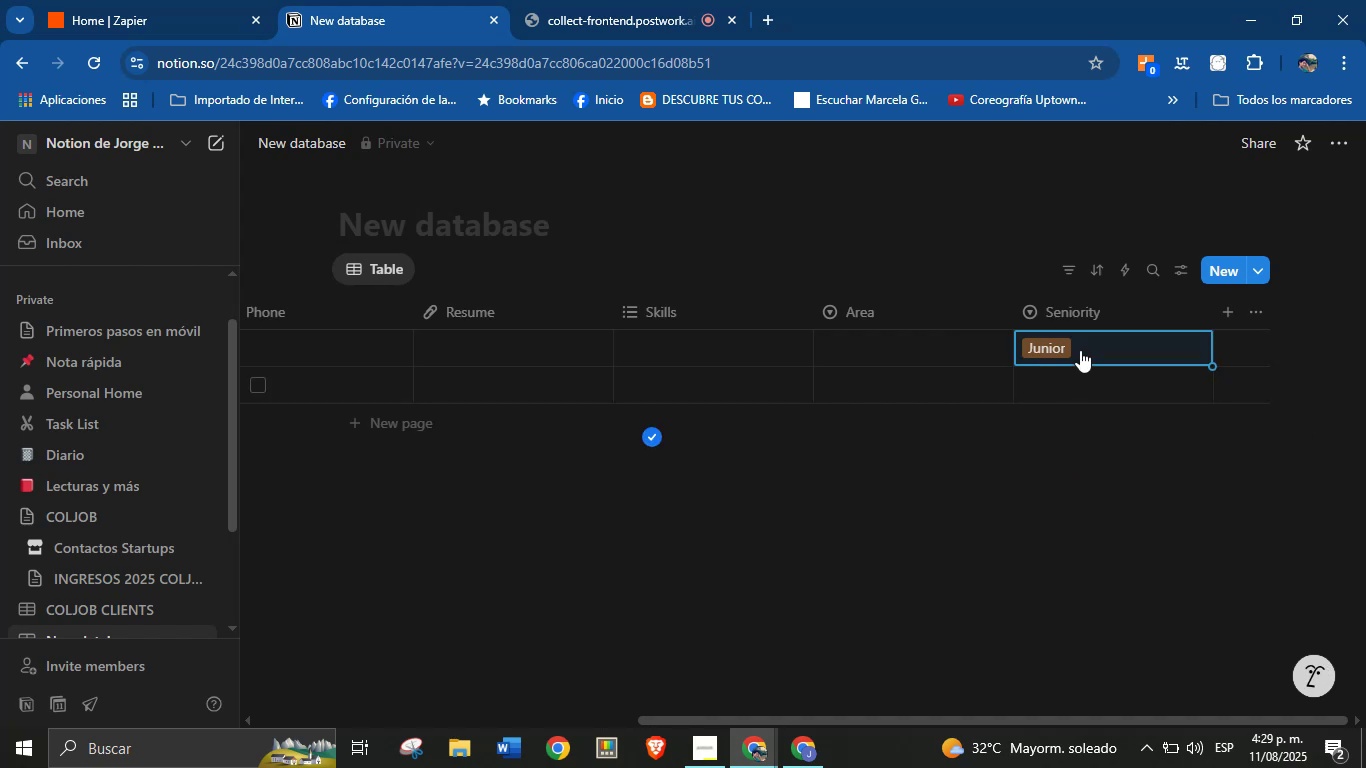 
left_click([1082, 348])
 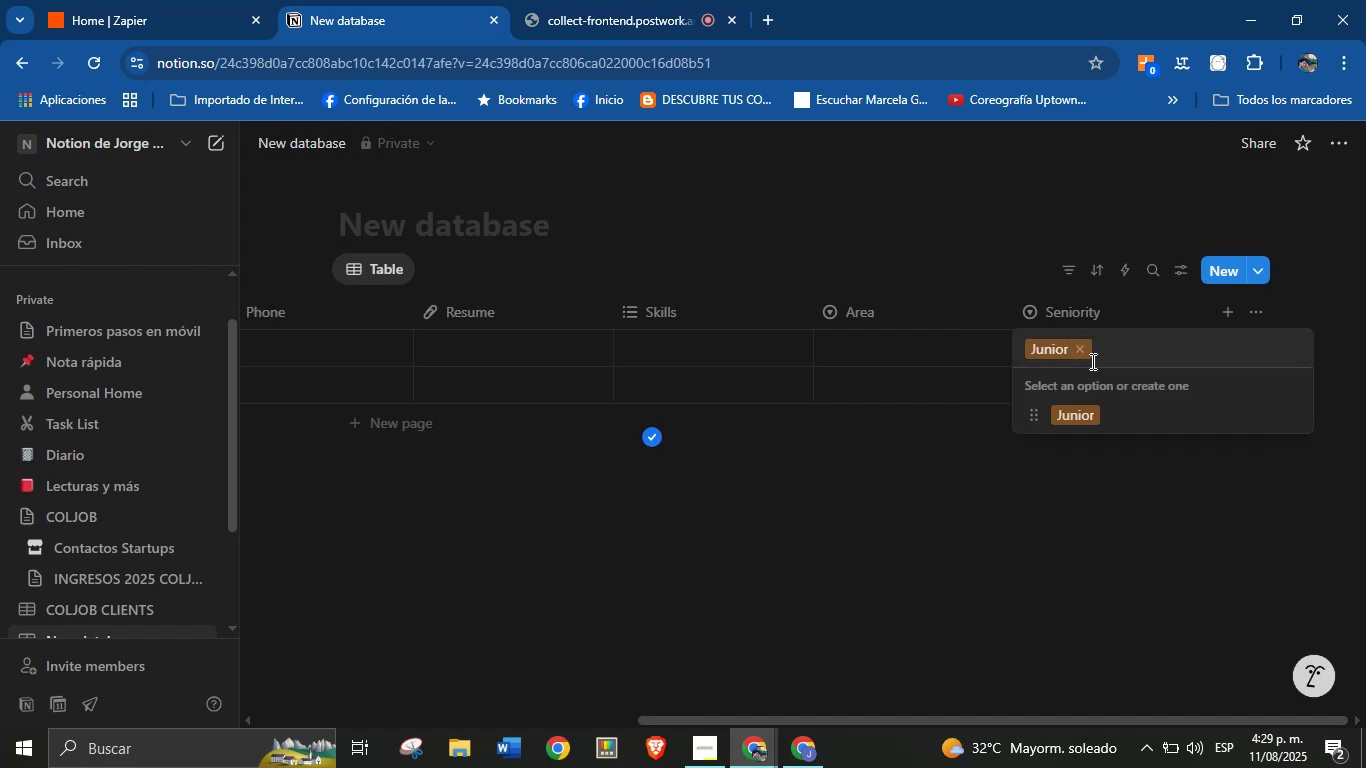 
left_click([1082, 351])
 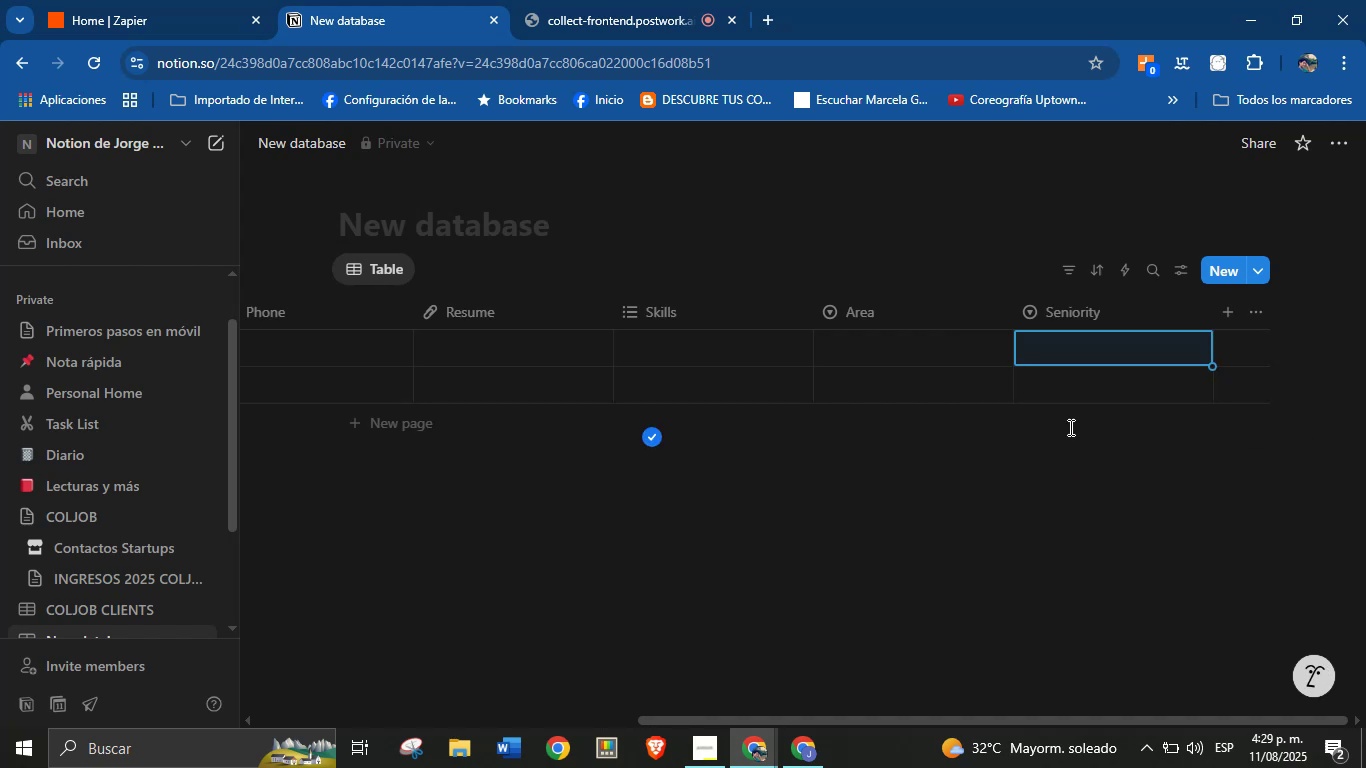 
left_click([1070, 355])
 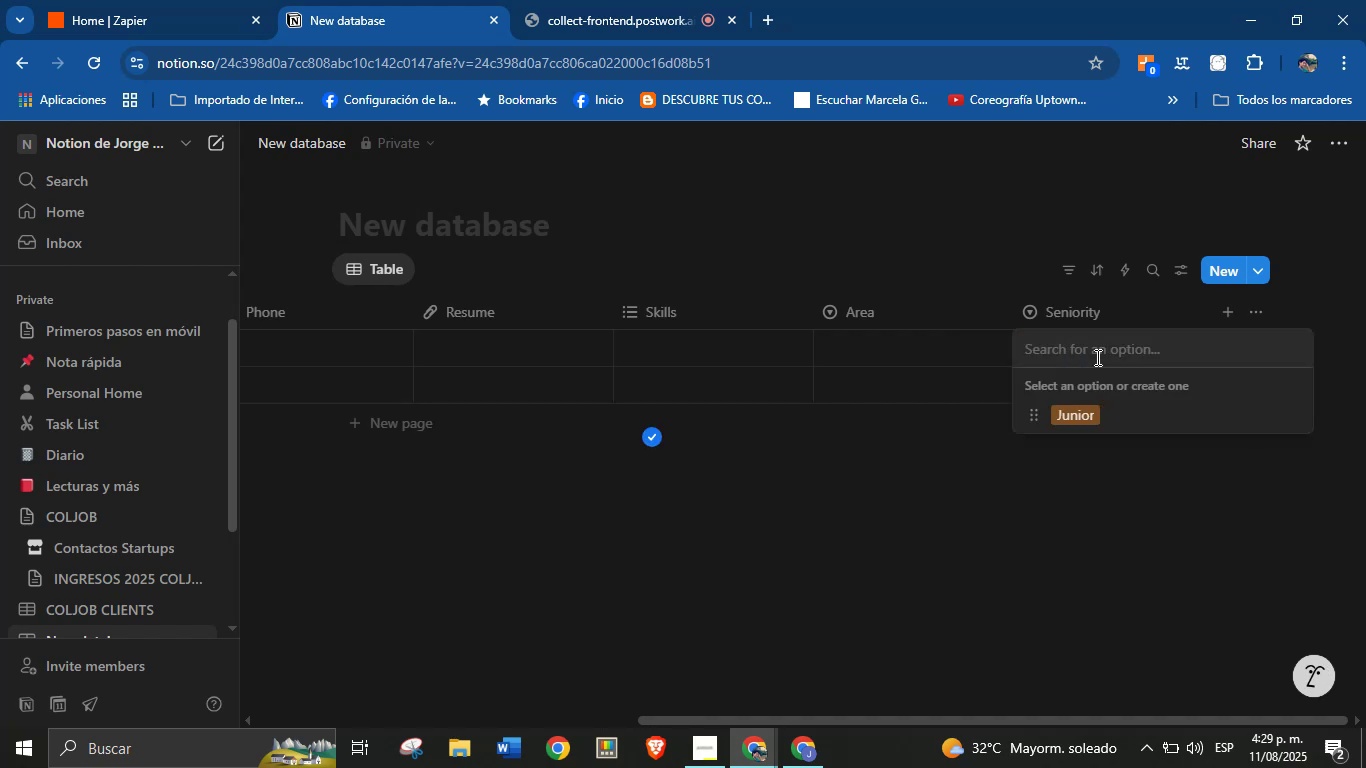 
type(Semi-senior)
 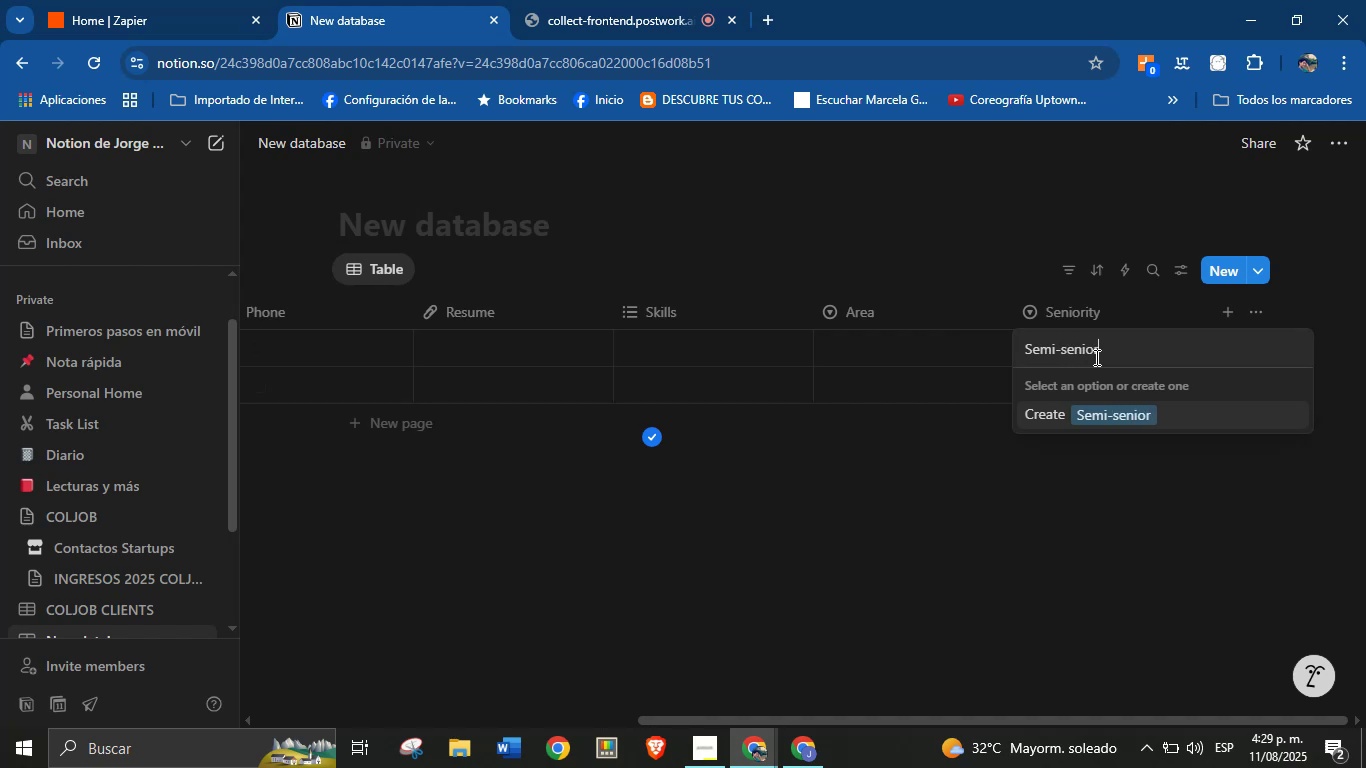 
key(Enter)
 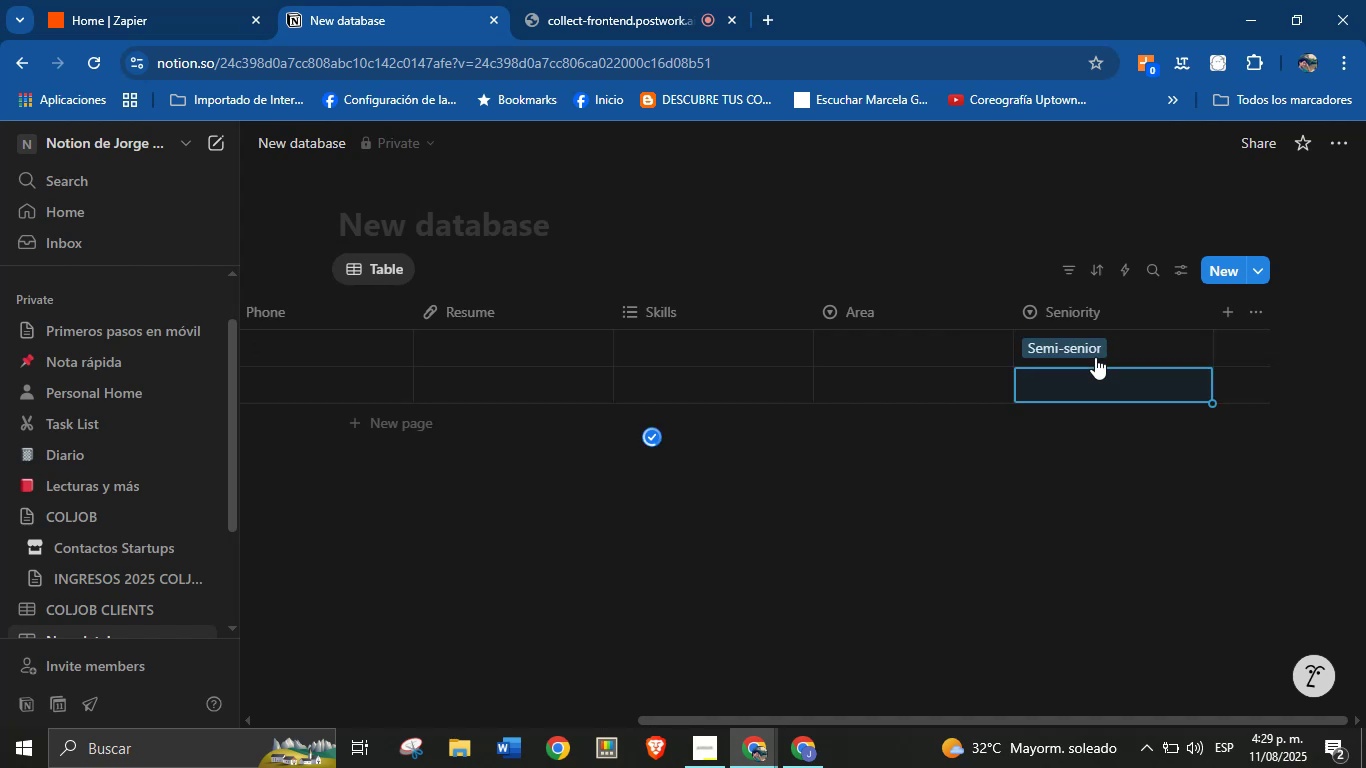 
left_click([1121, 336])
 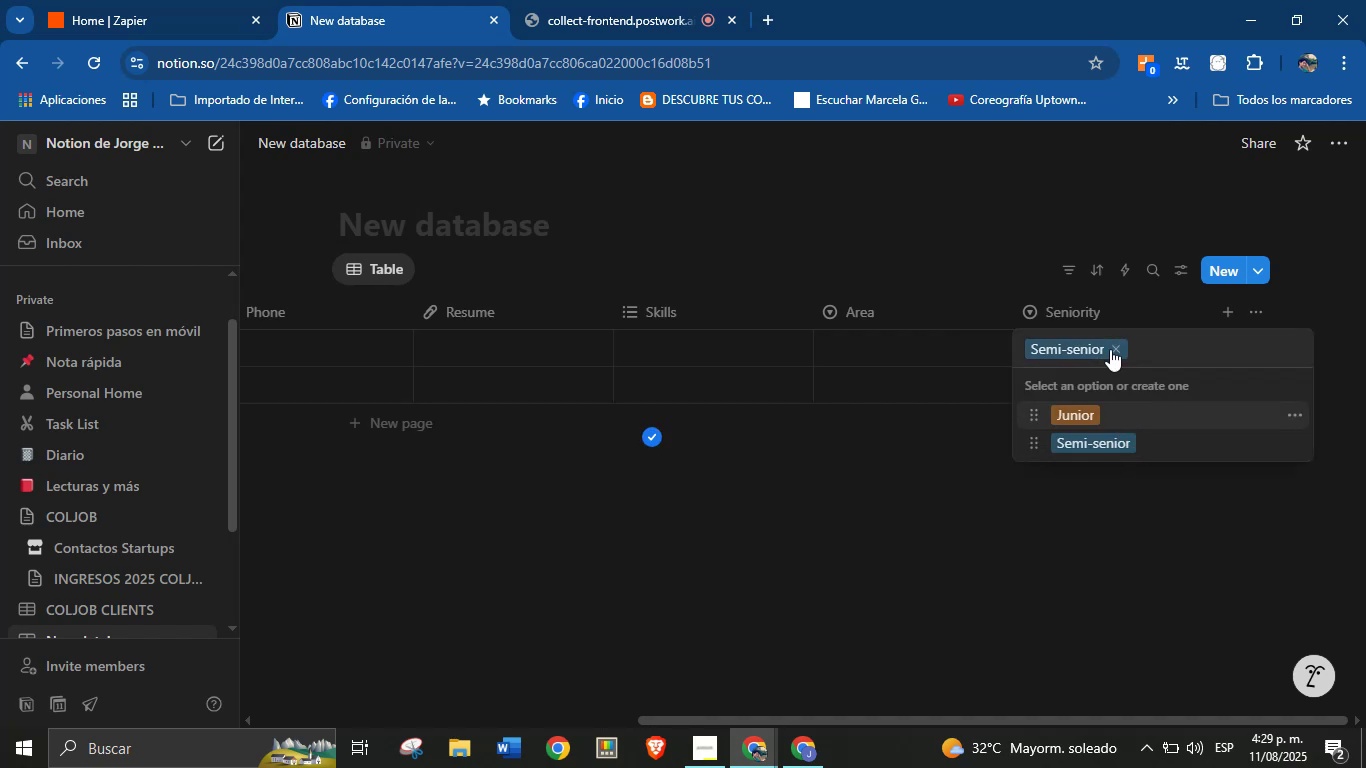 
left_click([1118, 351])
 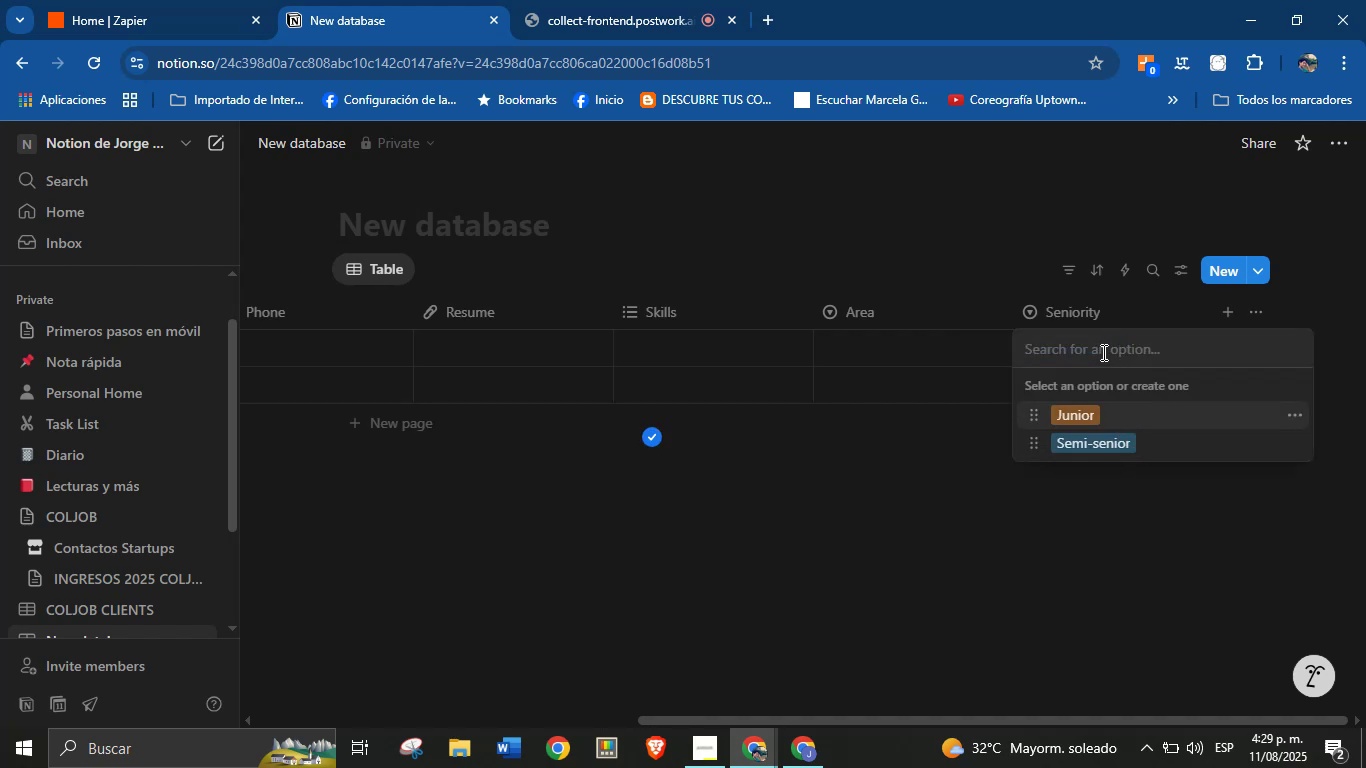 
type(Senior)
 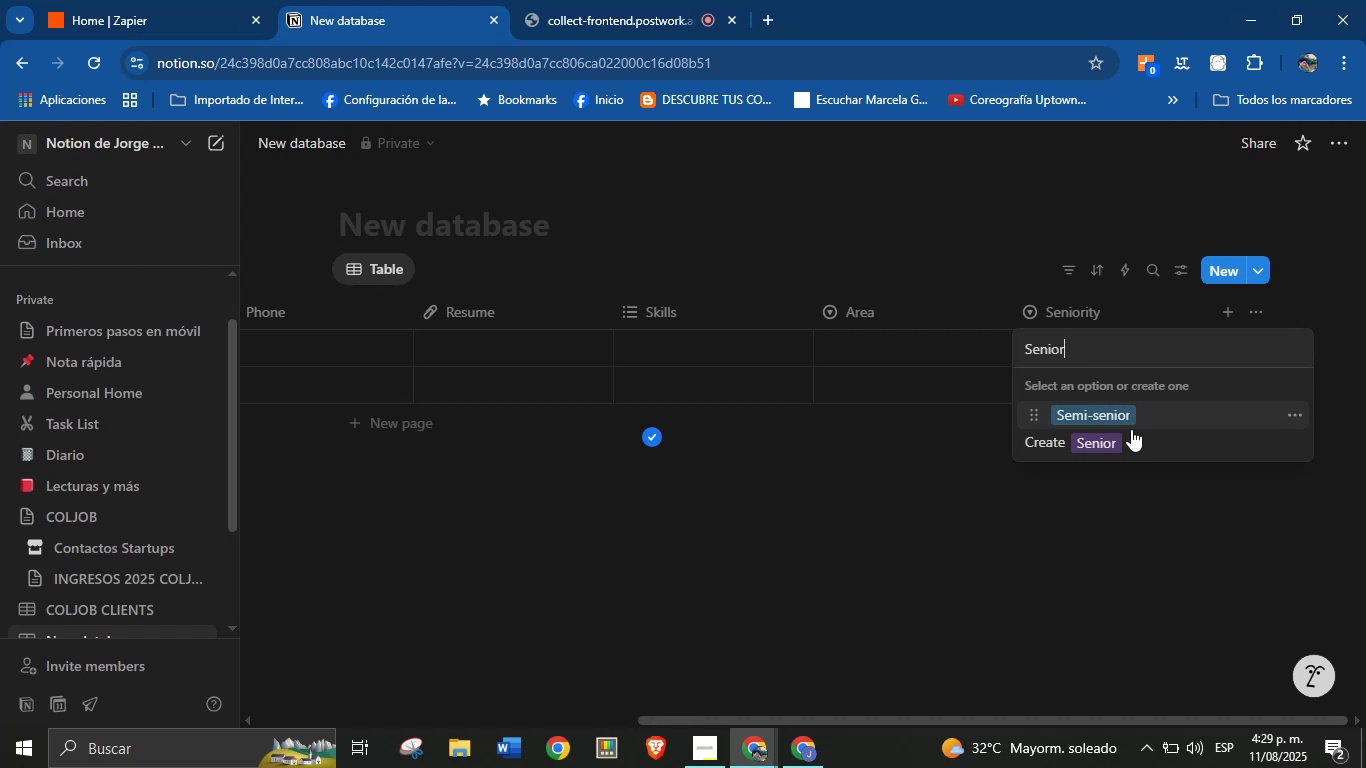 
left_click([1131, 438])
 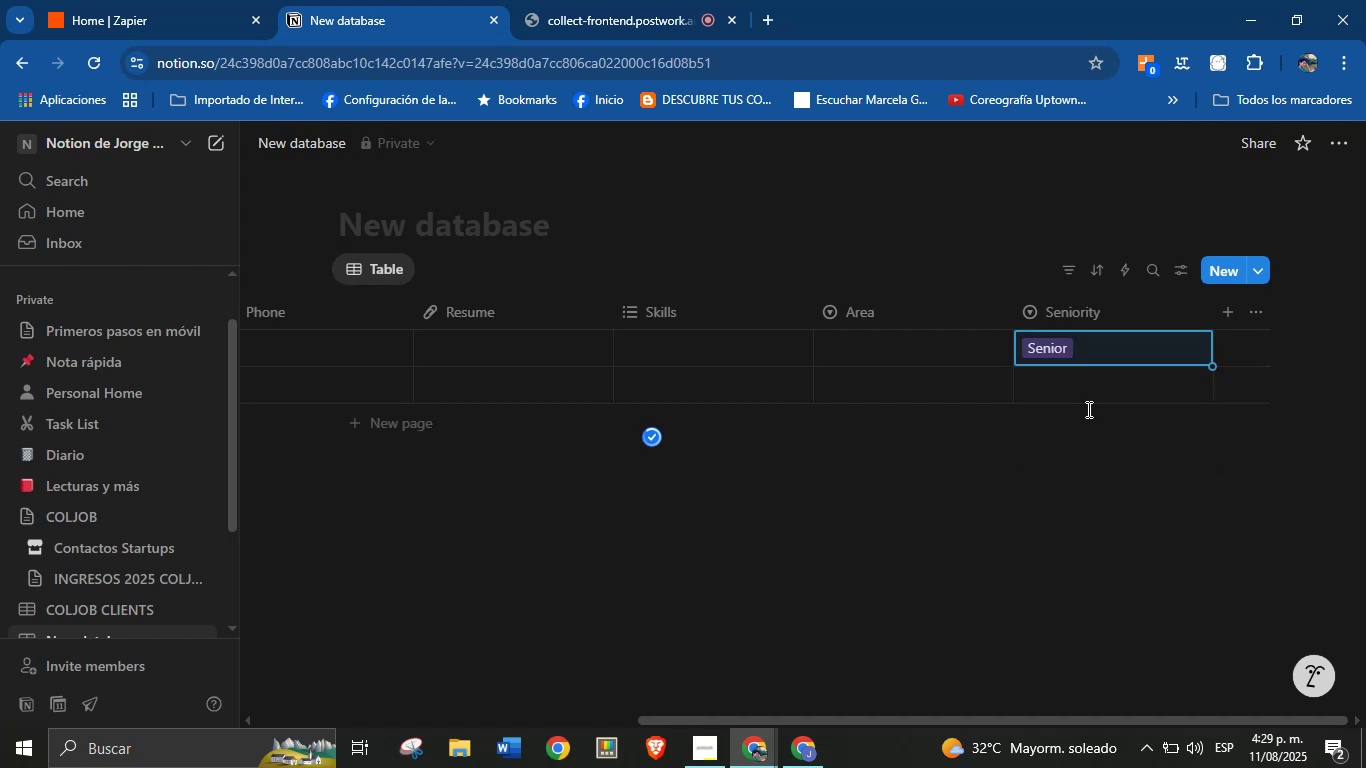 
left_click([1086, 474])
 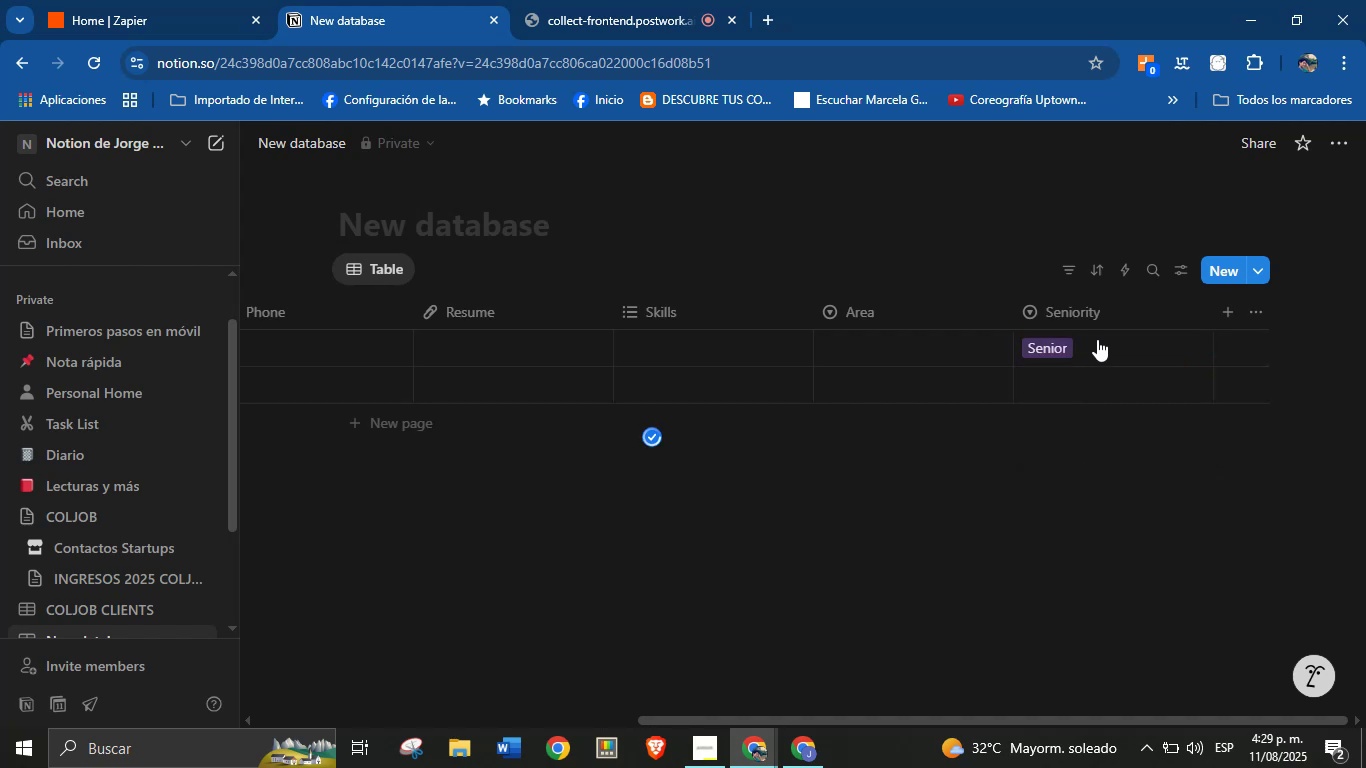 
left_click([1097, 339])
 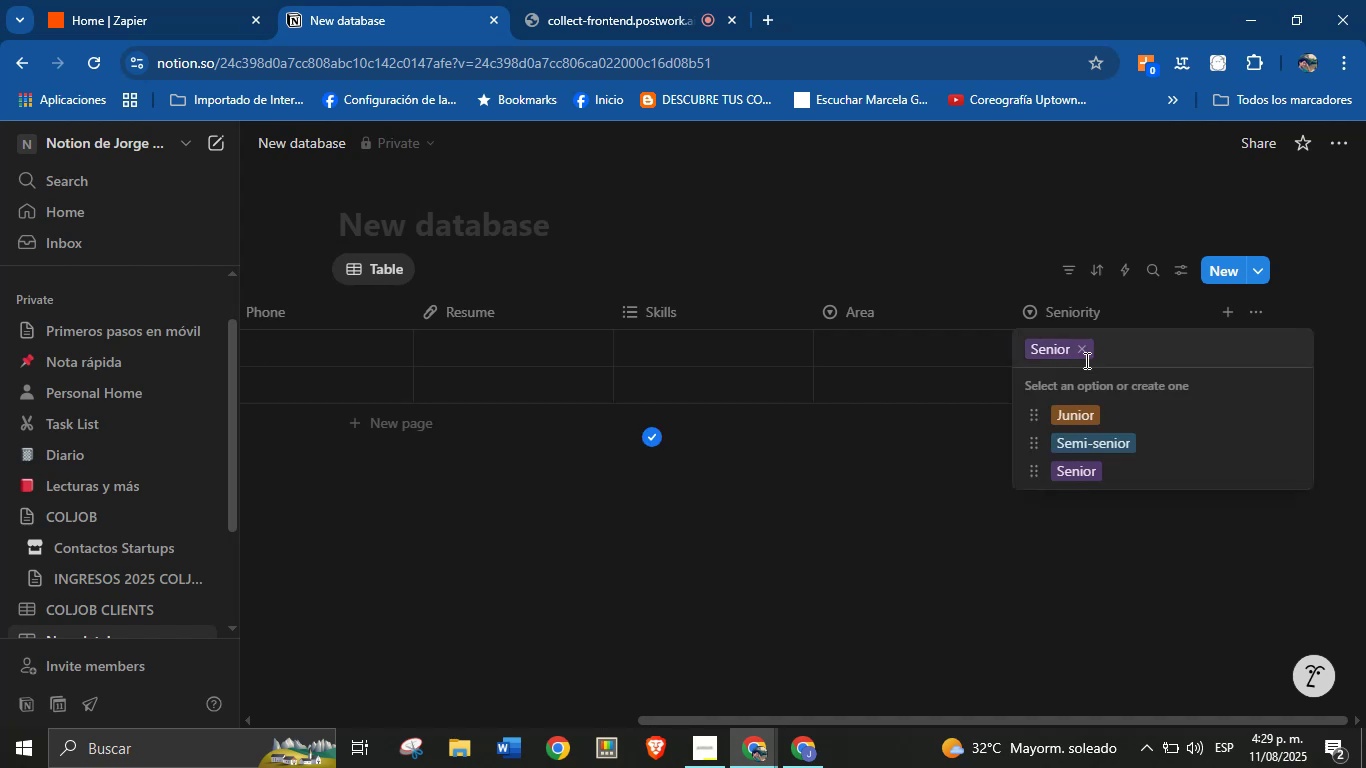 
left_click([1079, 422])
 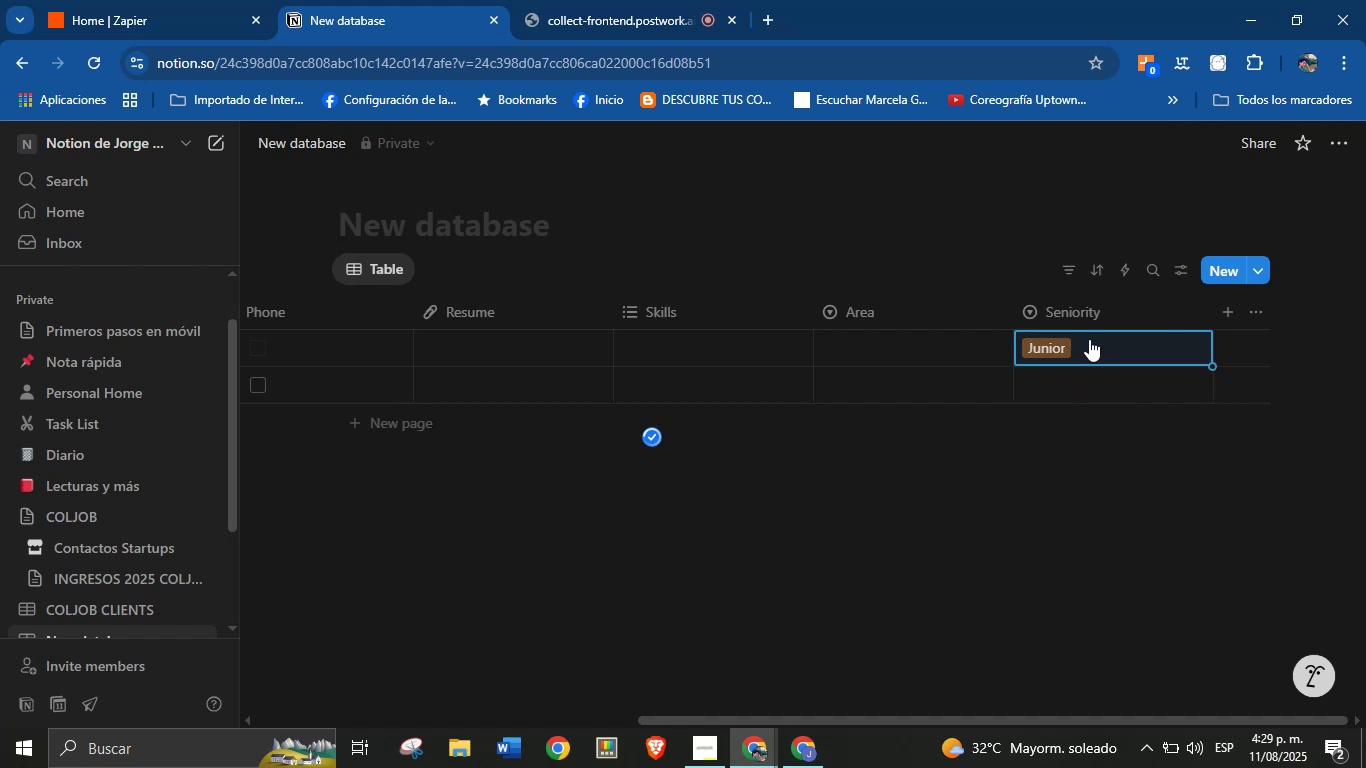 
left_click([1080, 352])
 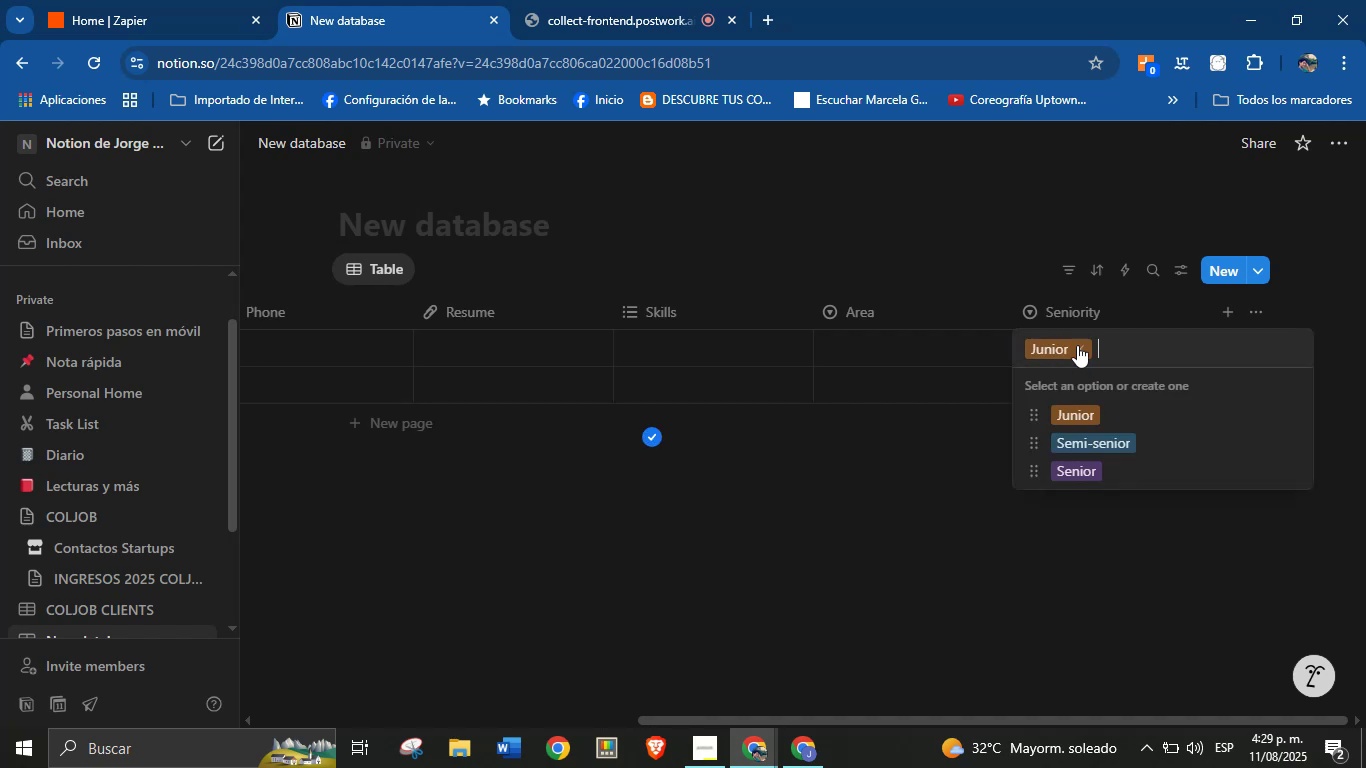 
left_click([1081, 347])
 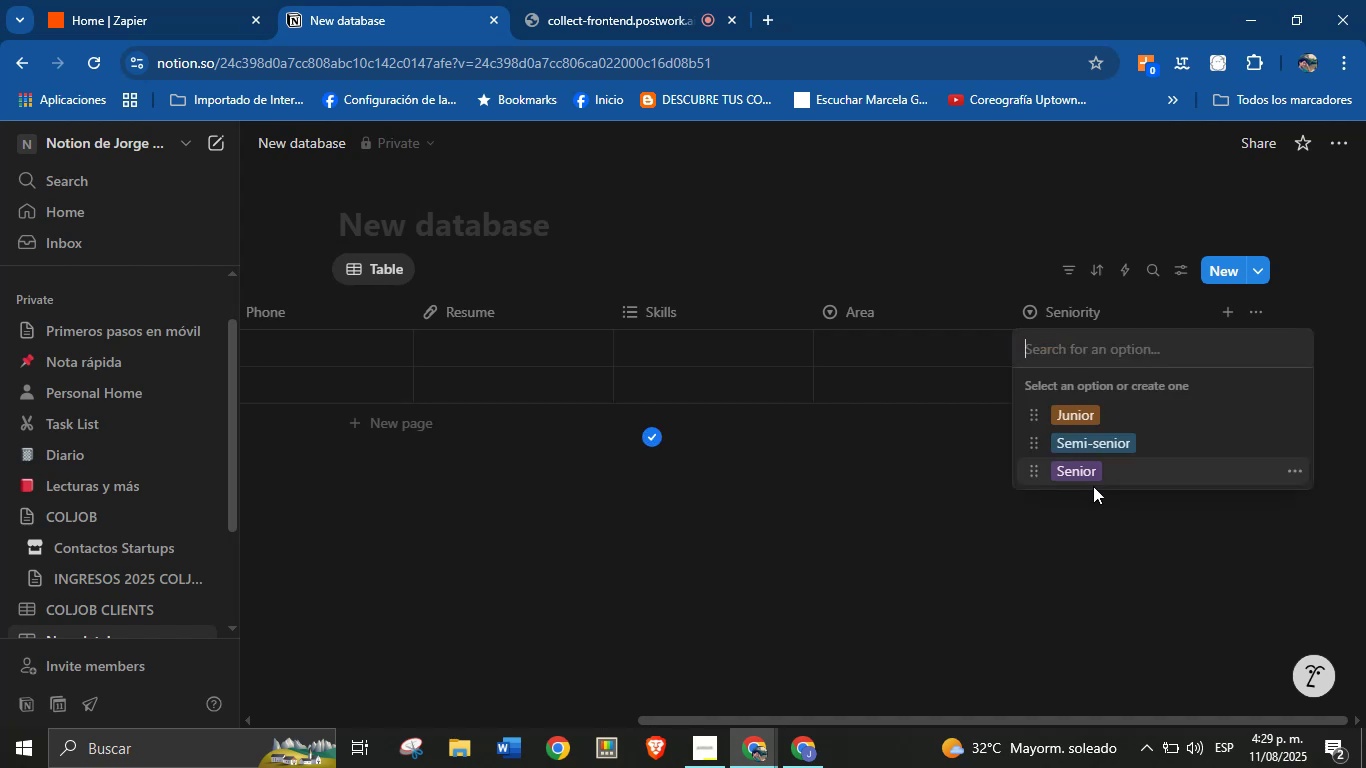 
left_click([1093, 523])
 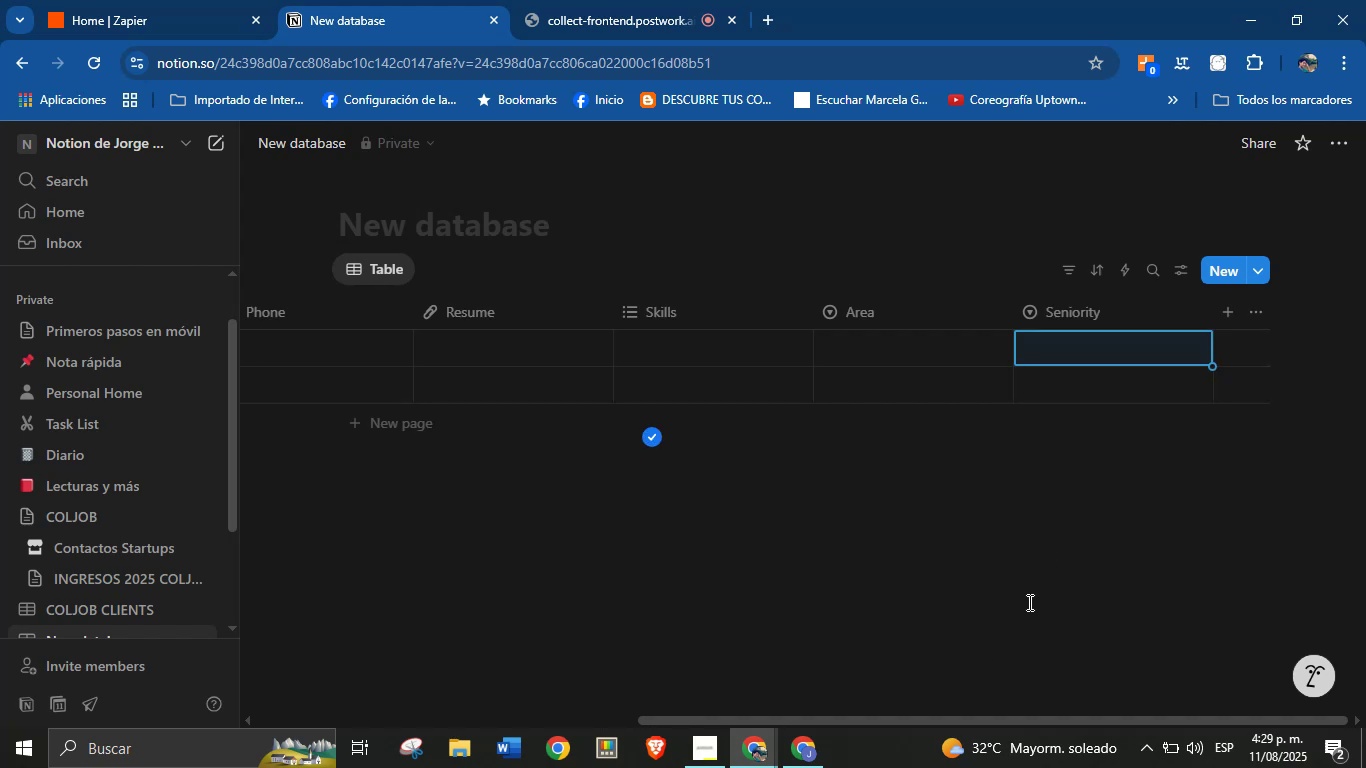 
wait(8.14)
 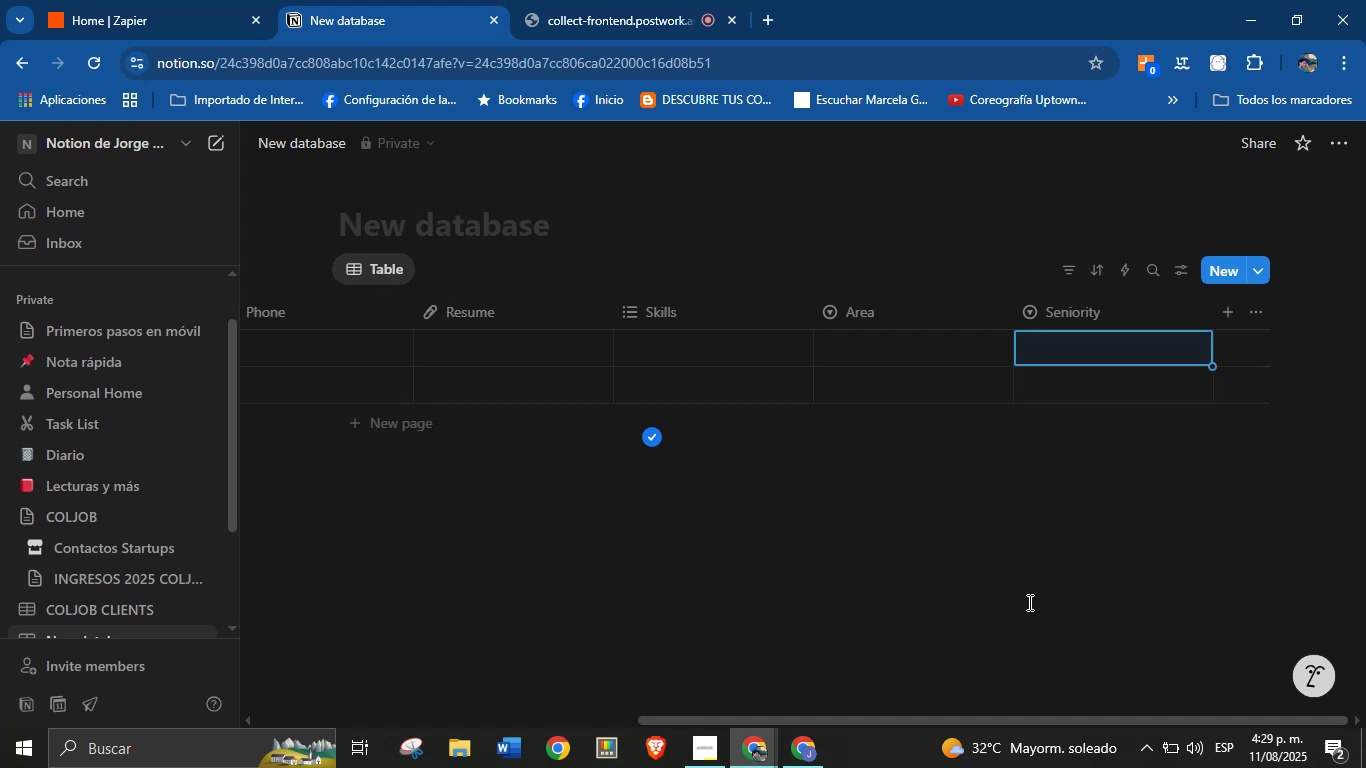 
key(CapsLock)
 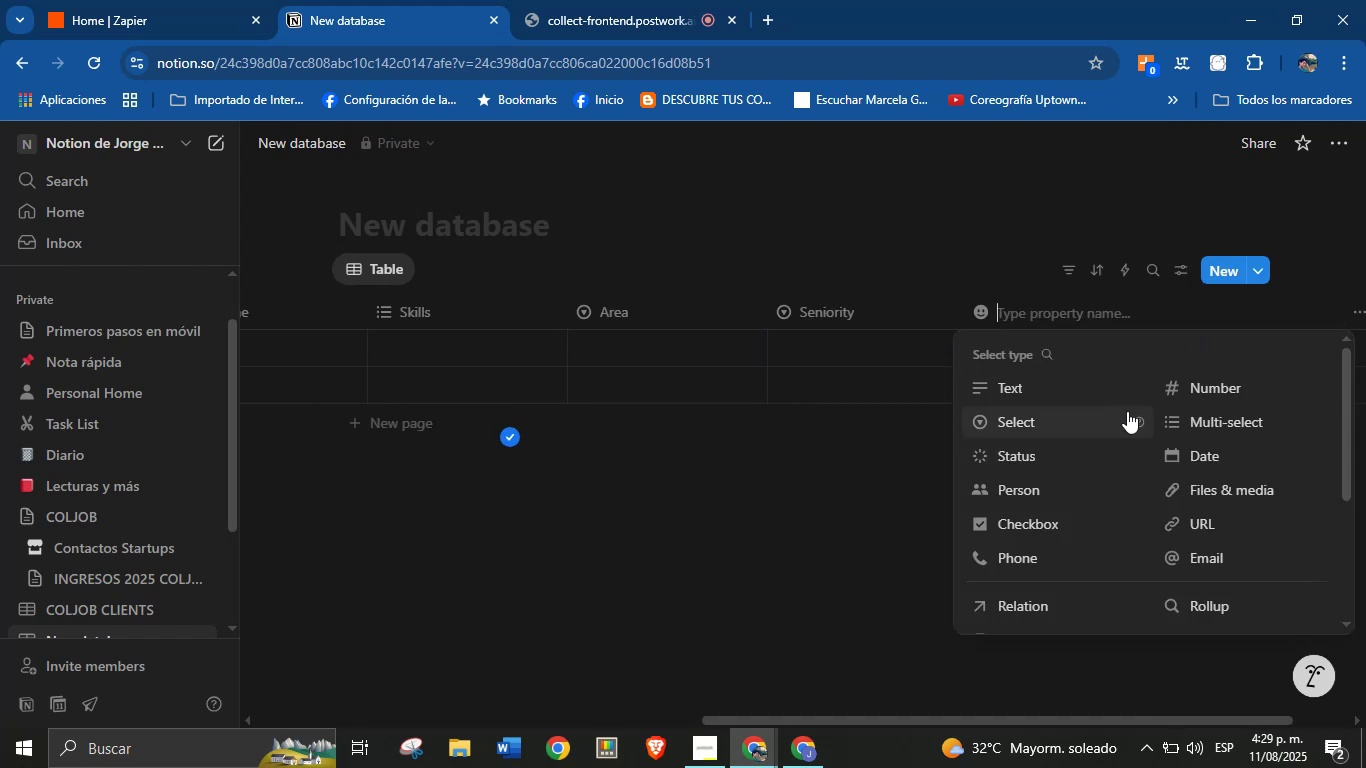 
left_click([1195, 383])
 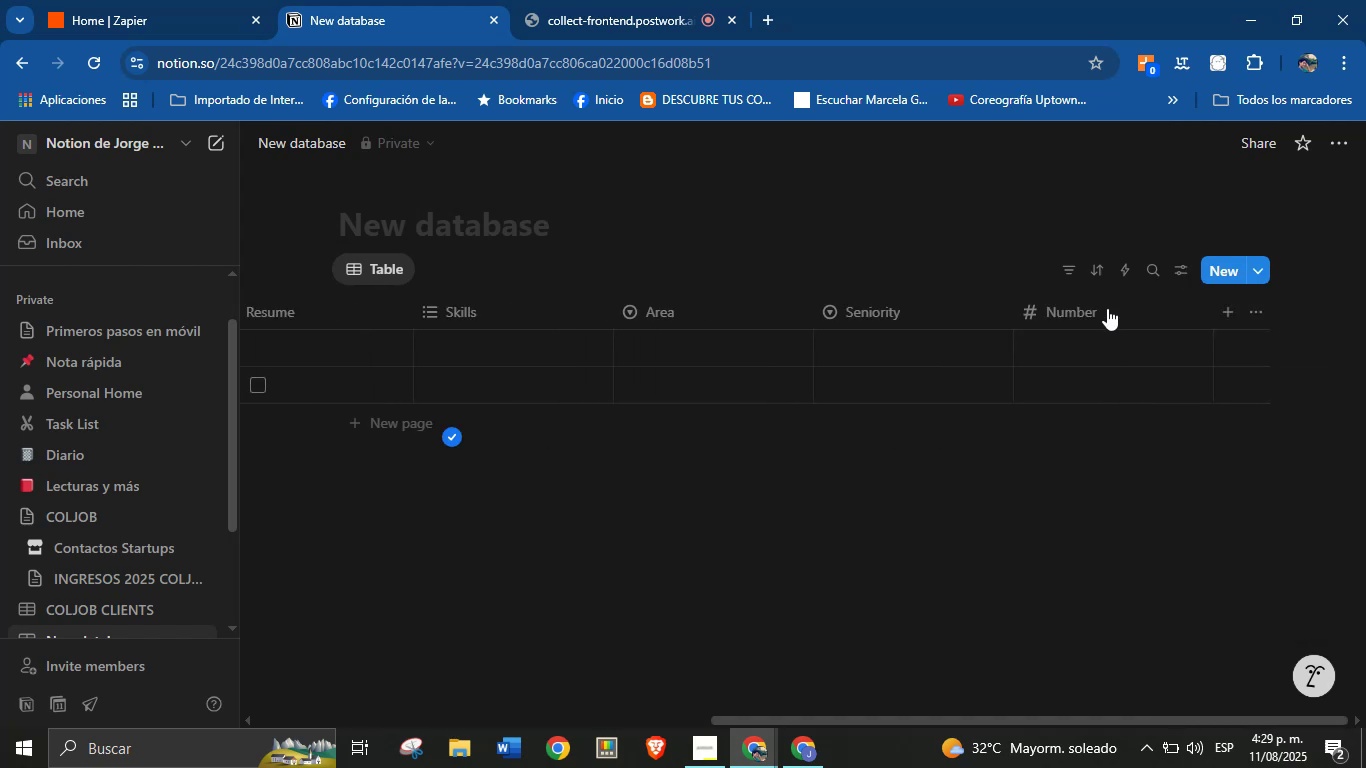 
left_click([1101, 312])
 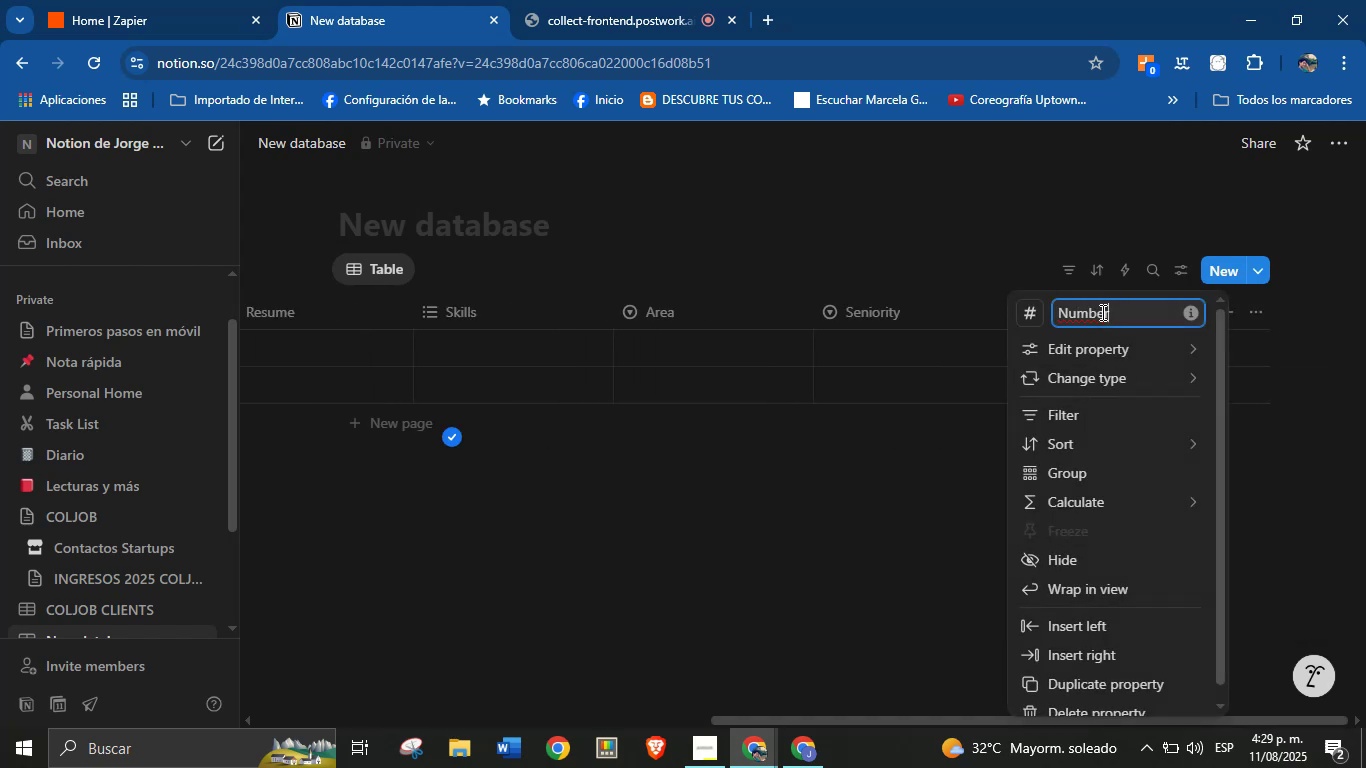 
double_click([1101, 312])
 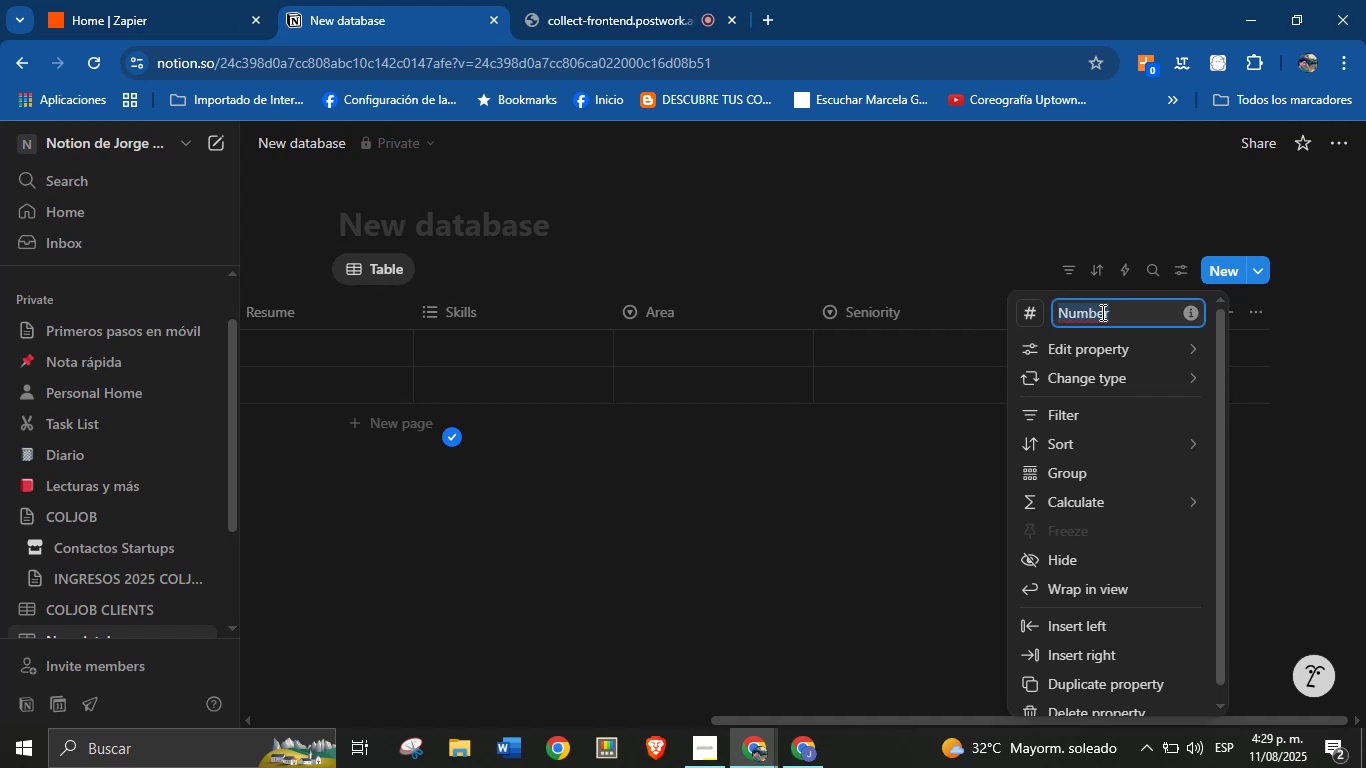 
type(Expereince)
key(Backspace)
key(Backspace)
key(Backspace)
key(Backspace)
key(Backspace)
type(ience)
 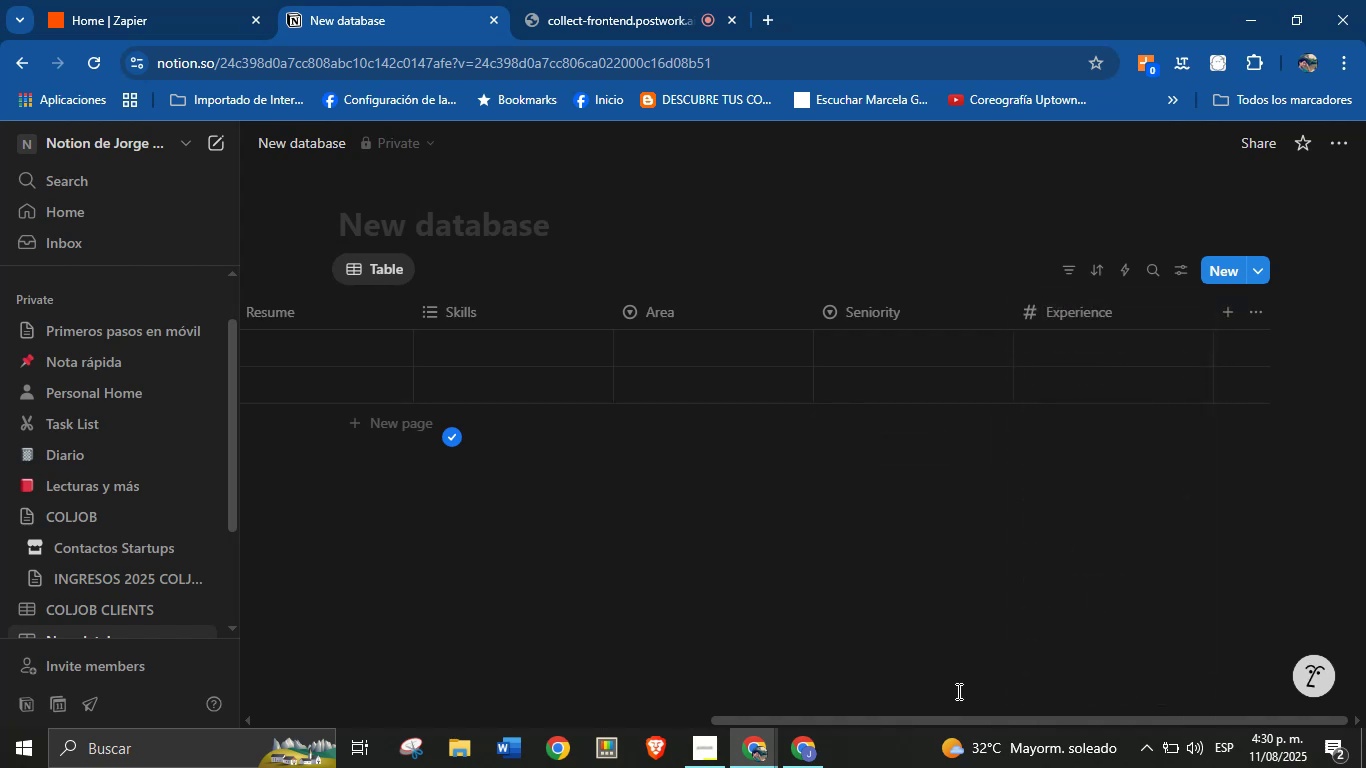 
wait(21.29)
 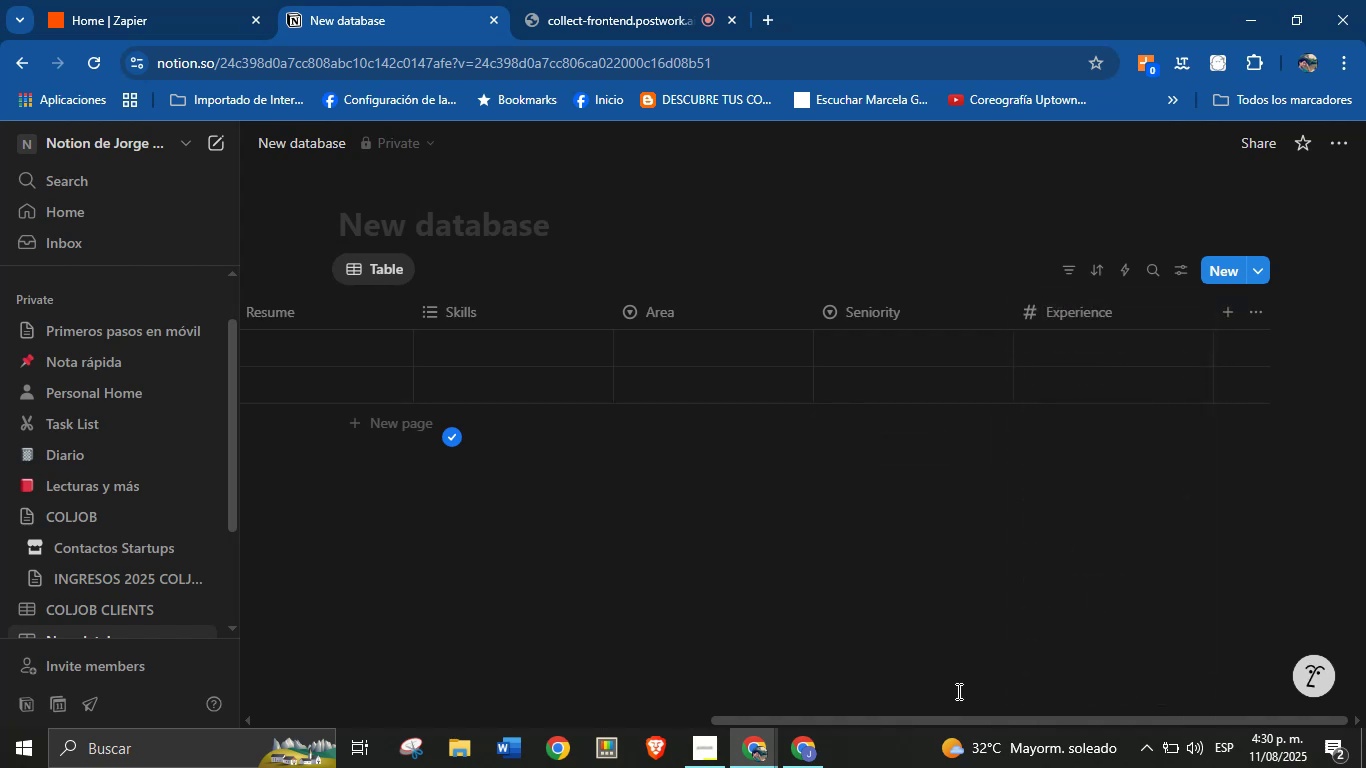 
left_click([1234, 314])
 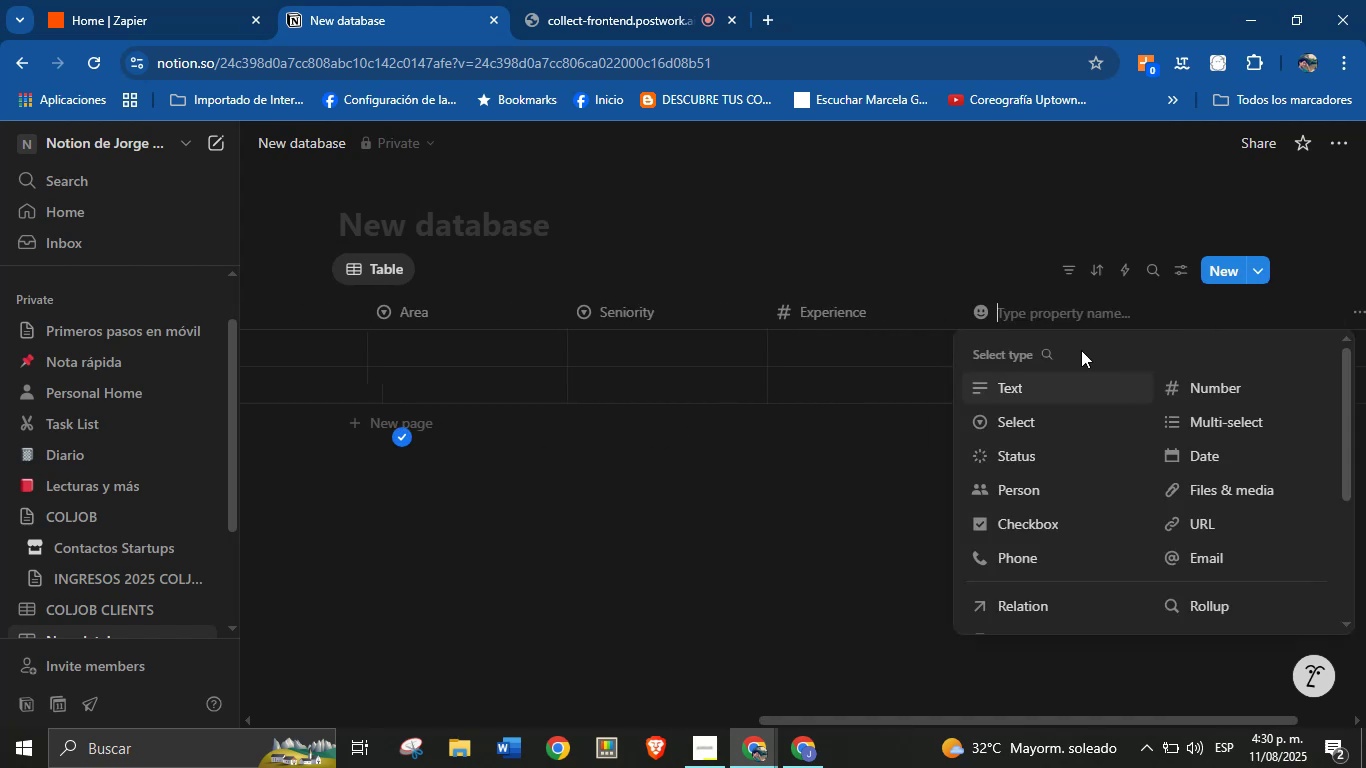 
type(LINK CV)
 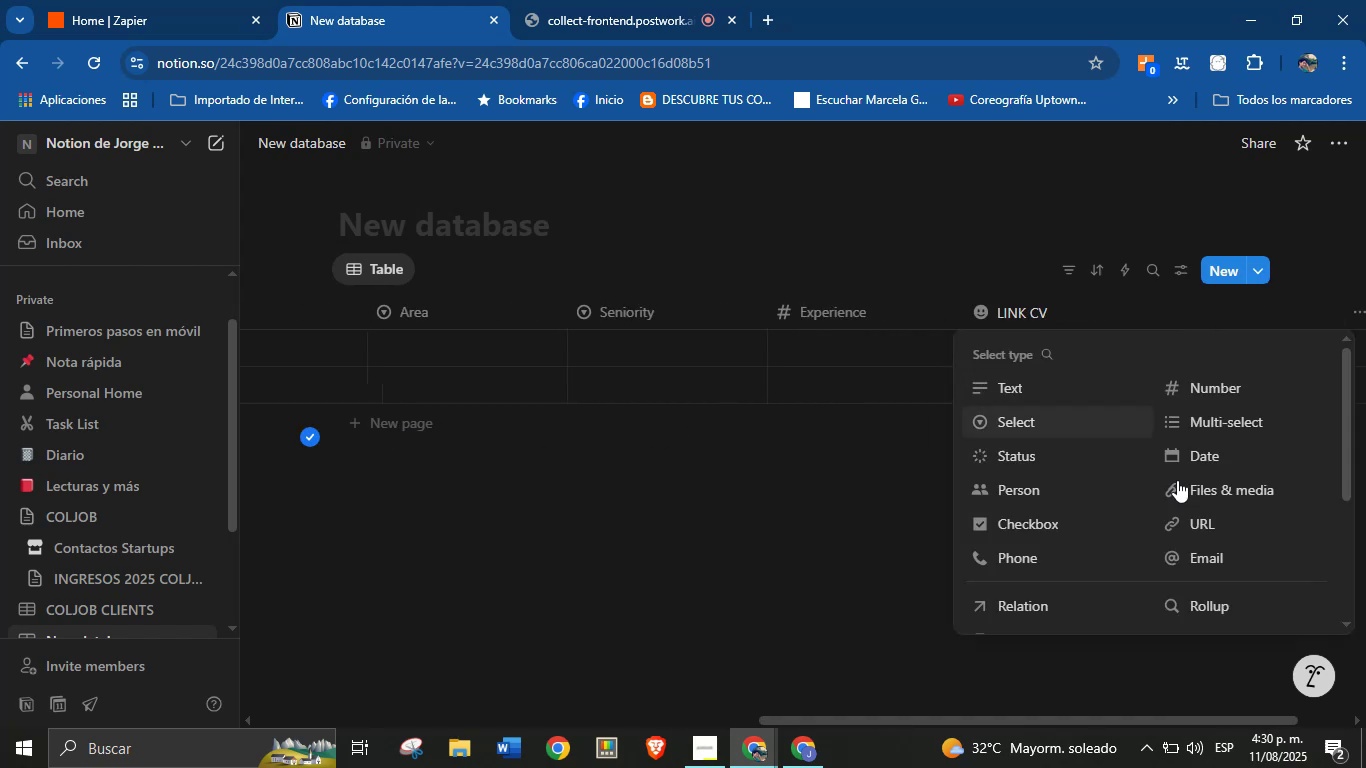 
left_click([1225, 520])
 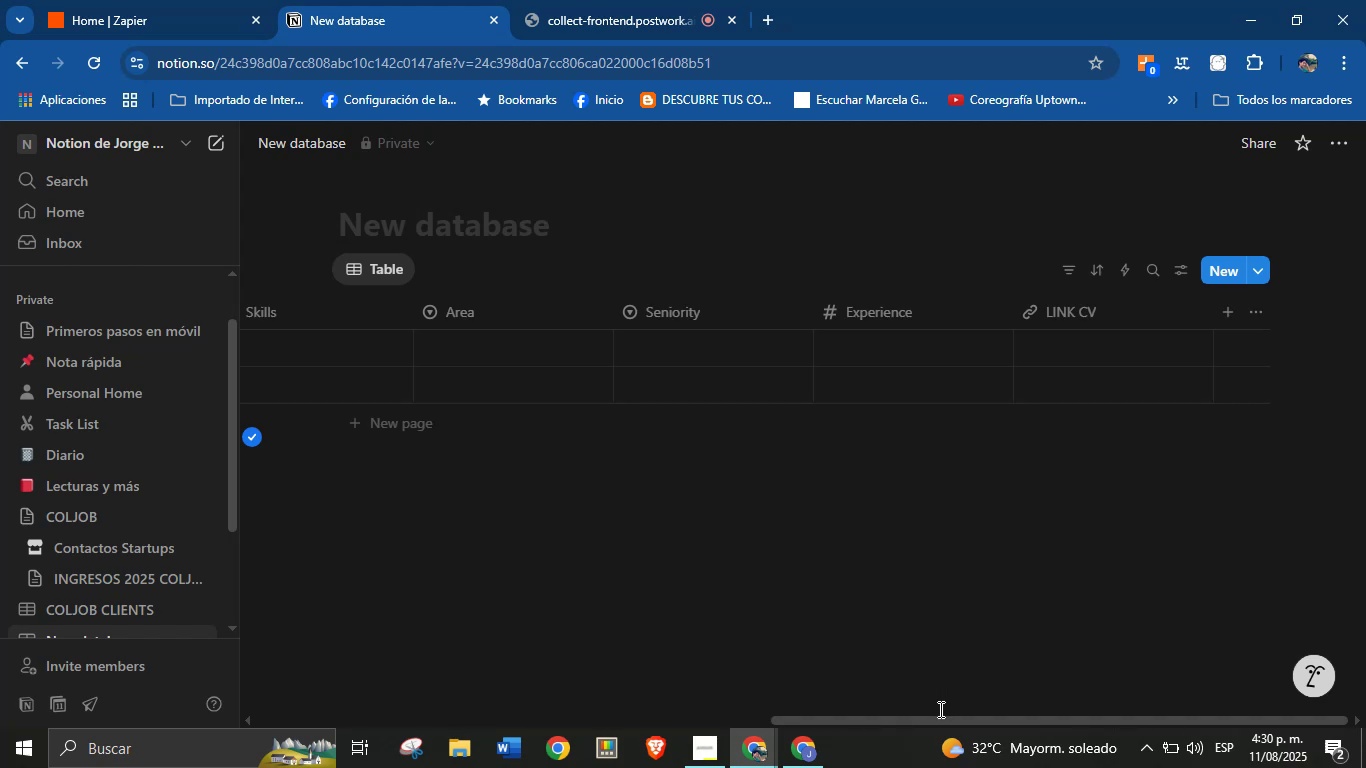 
wait(15.84)
 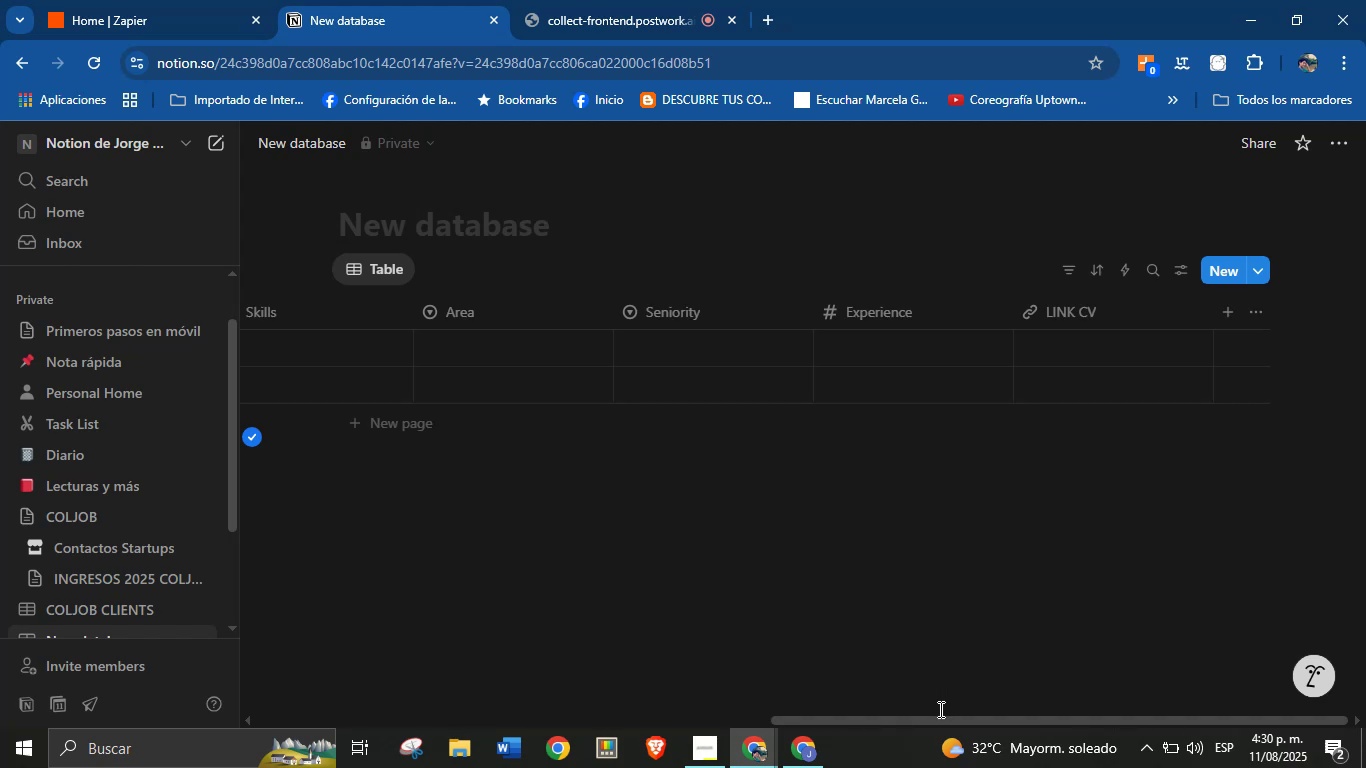 
left_click_drag(start_coordinate=[938, 720], to_coordinate=[589, 723])
 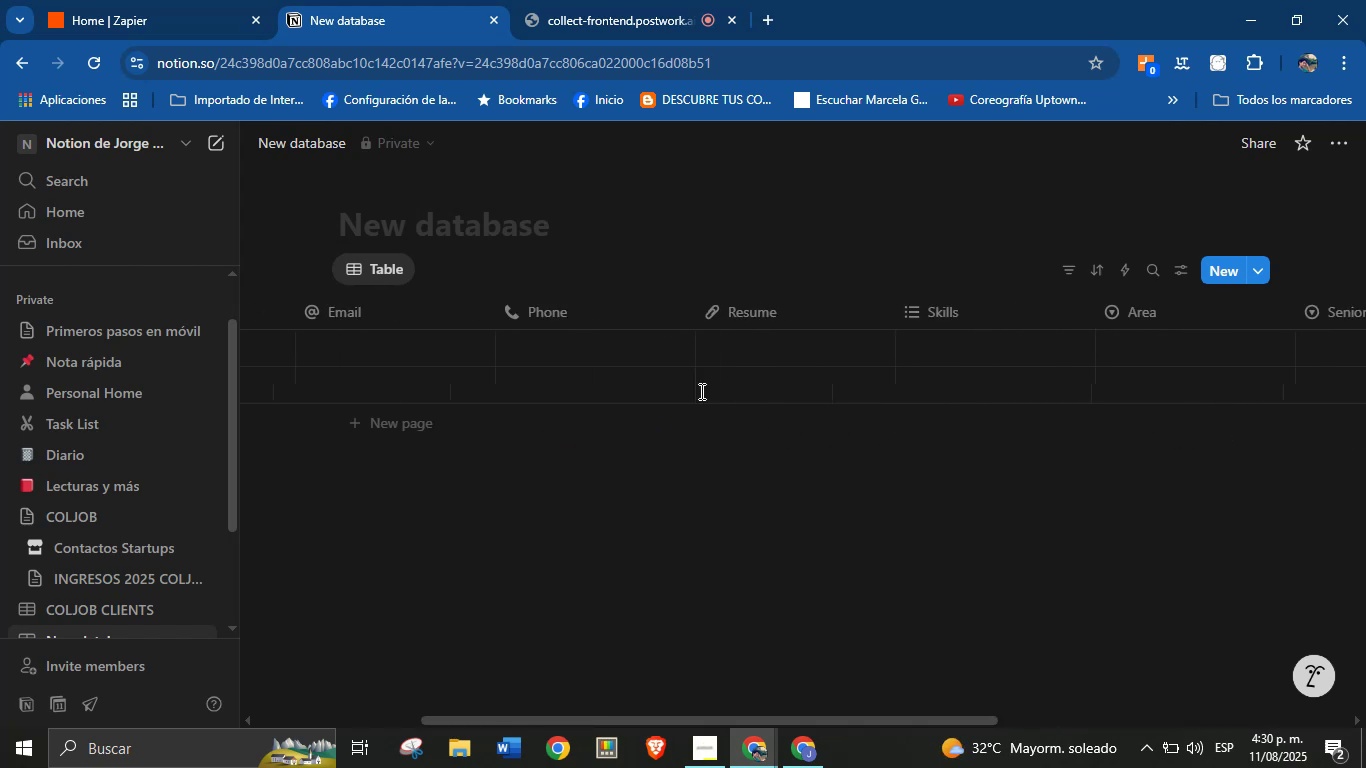 
left_click([783, 311])
 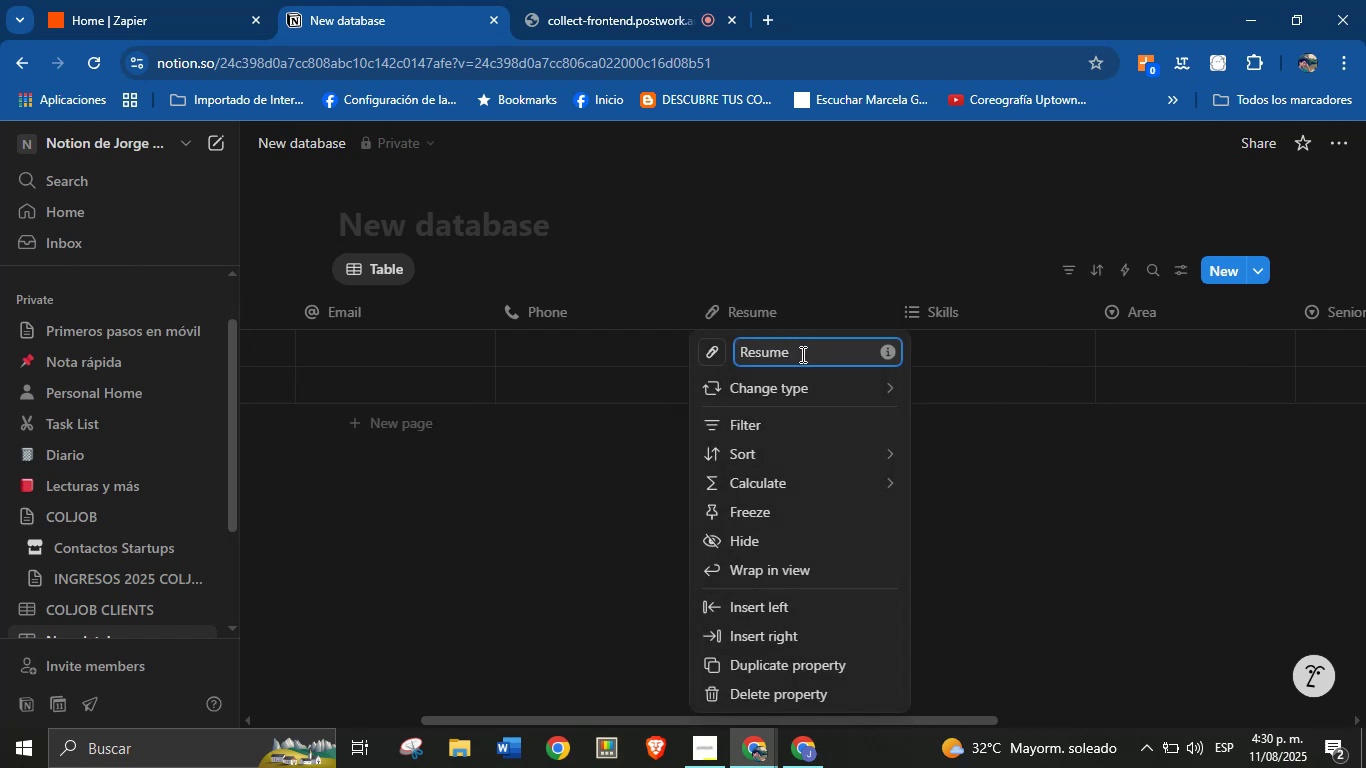 
type( cv)
 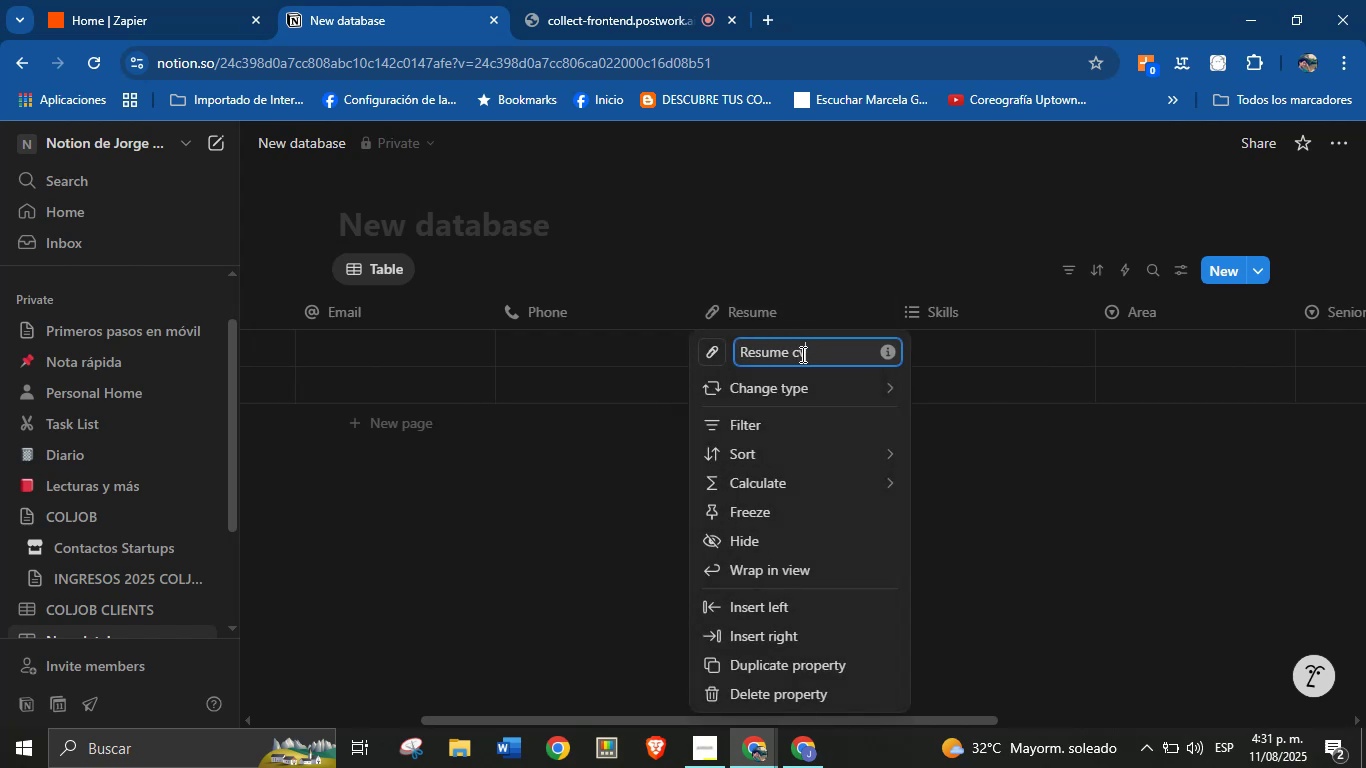 
wait(7.18)
 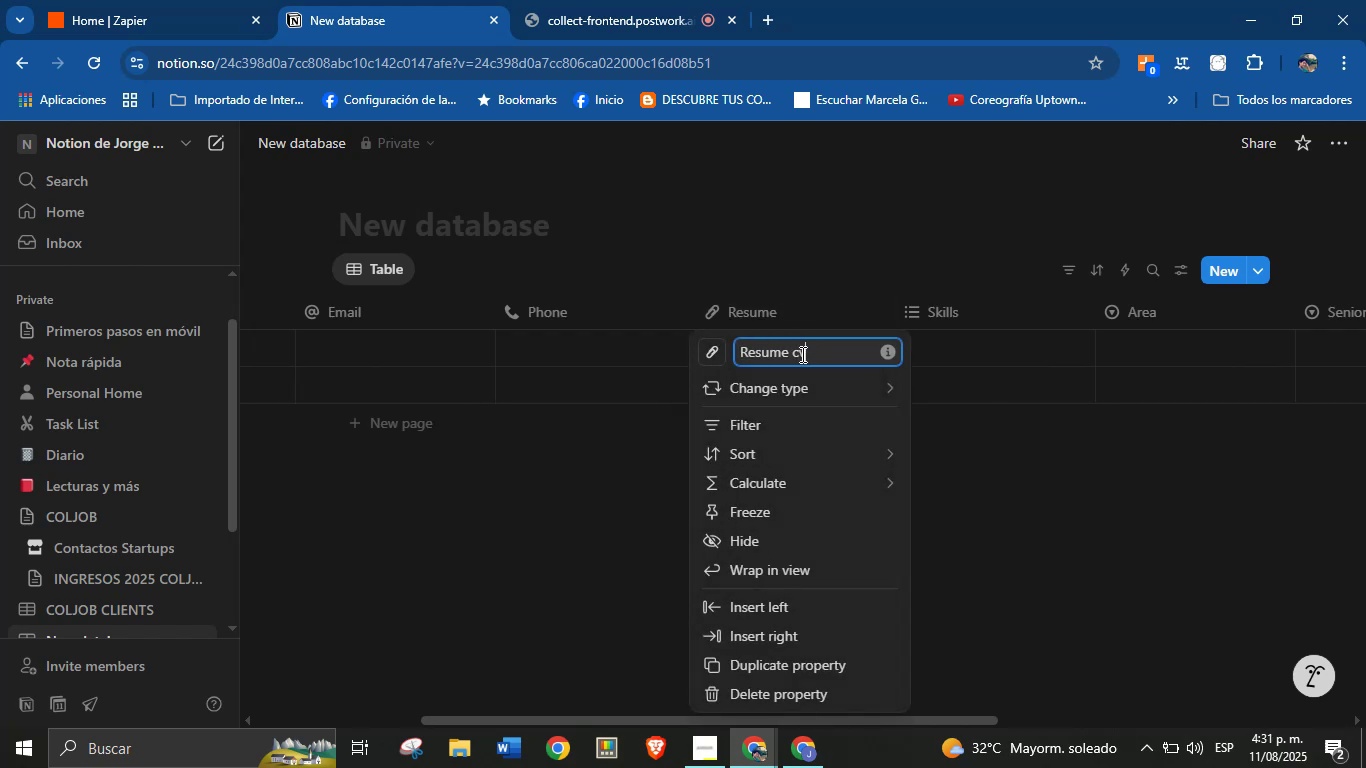 
hold_key(key=Backspace, duration=0.61)
 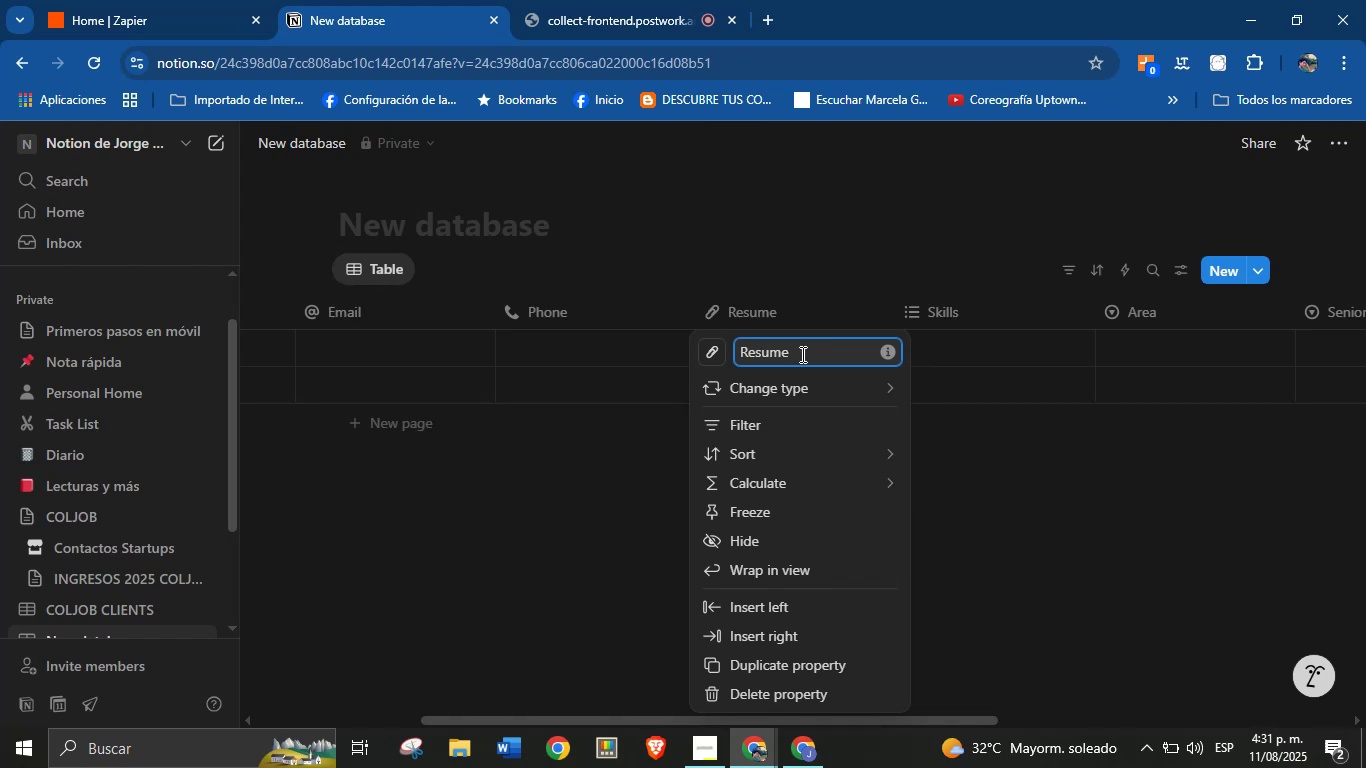 
key(Backspace)
key(Backspace)
key(Backspace)
key(Backspace)
type(CV Summary)
 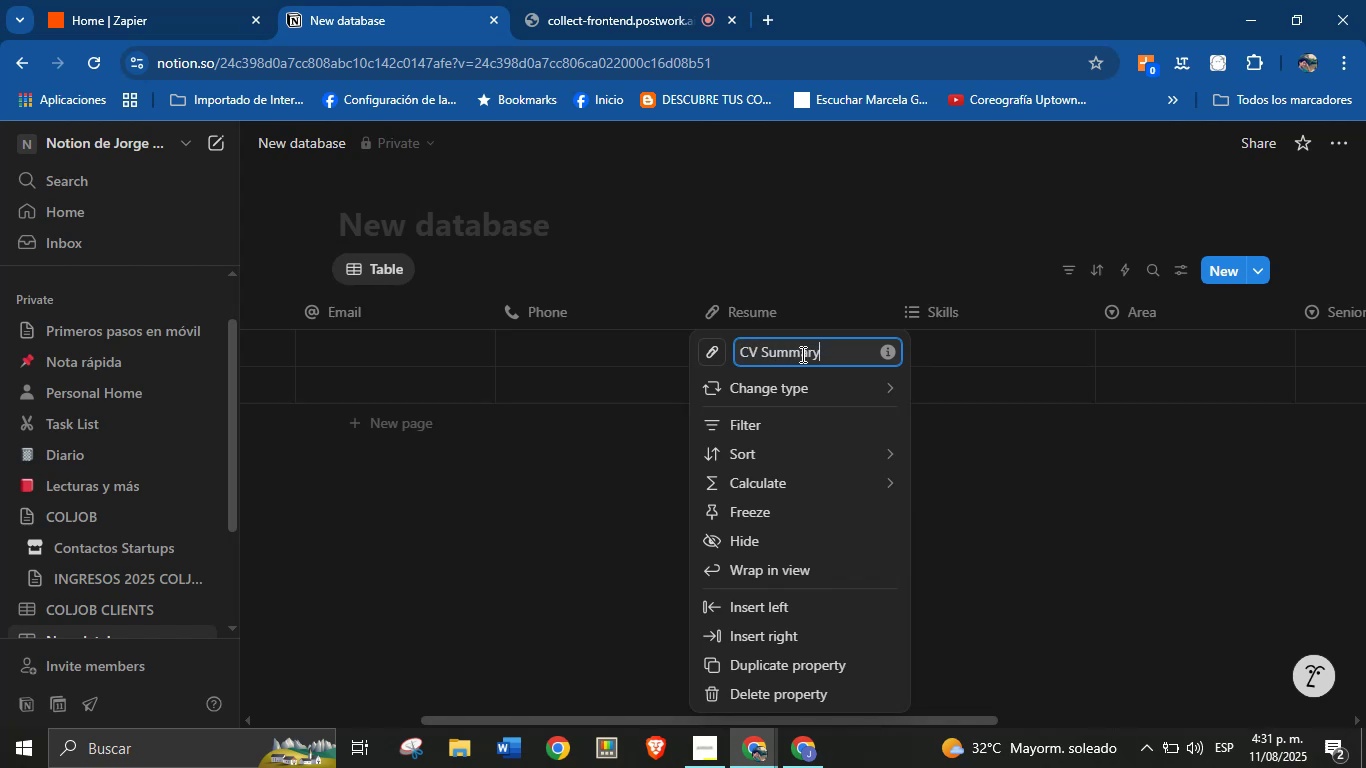 
key(Enter)
 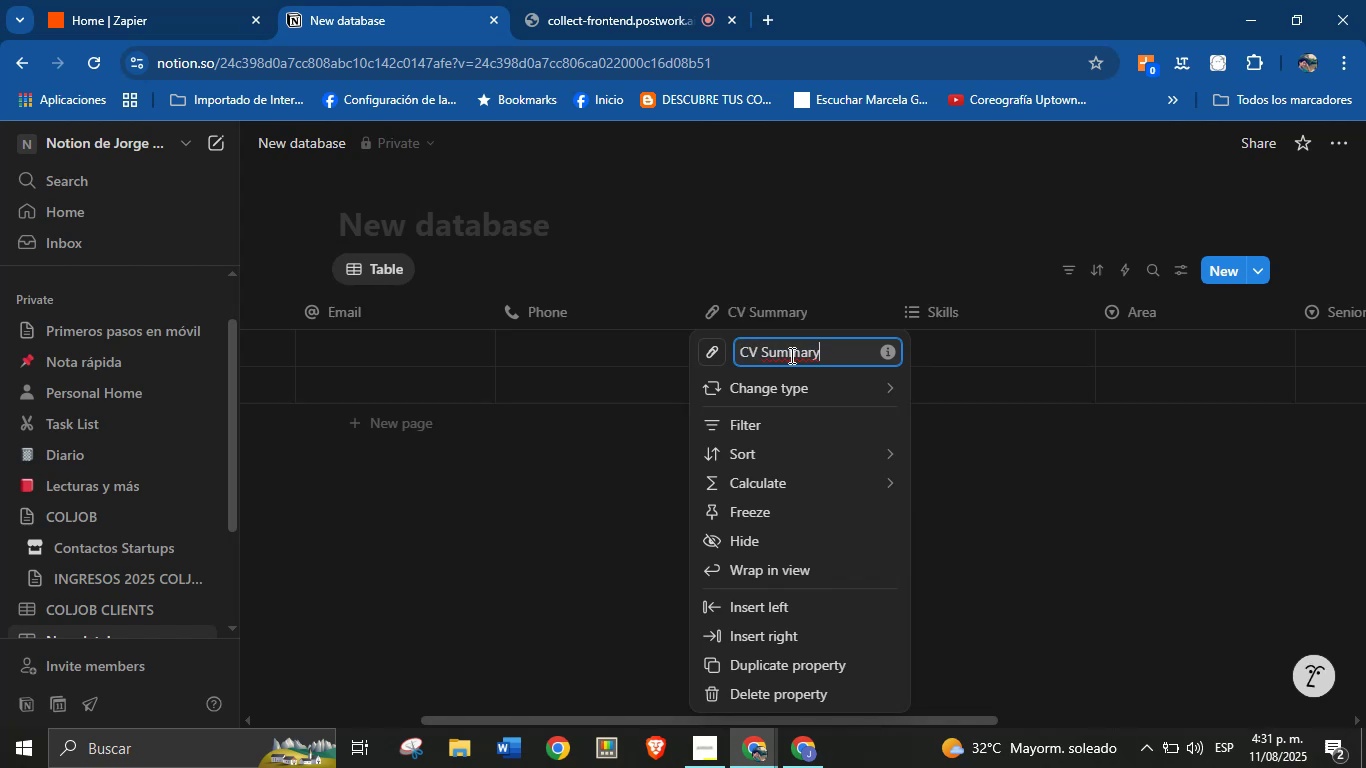 
left_click([649, 451])
 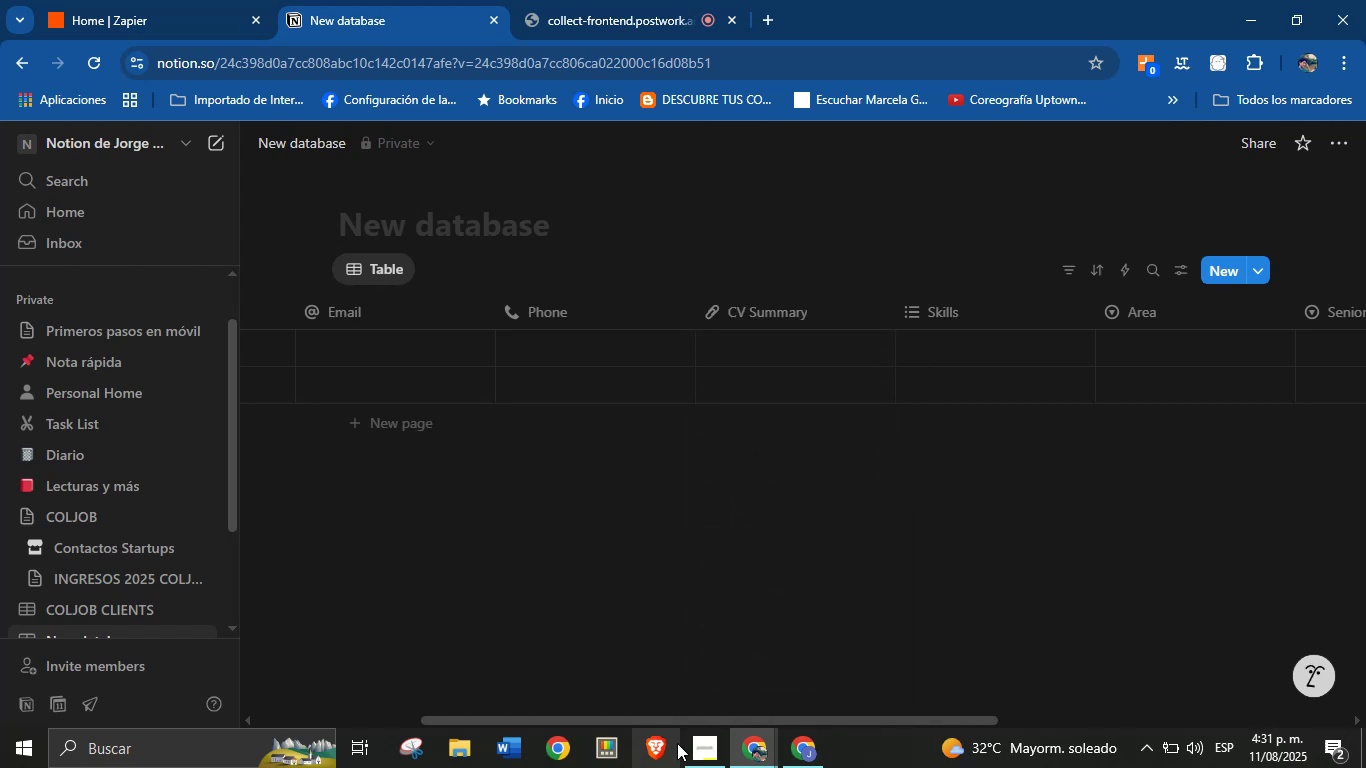 
left_click_drag(start_coordinate=[675, 721], to_coordinate=[337, 698])
 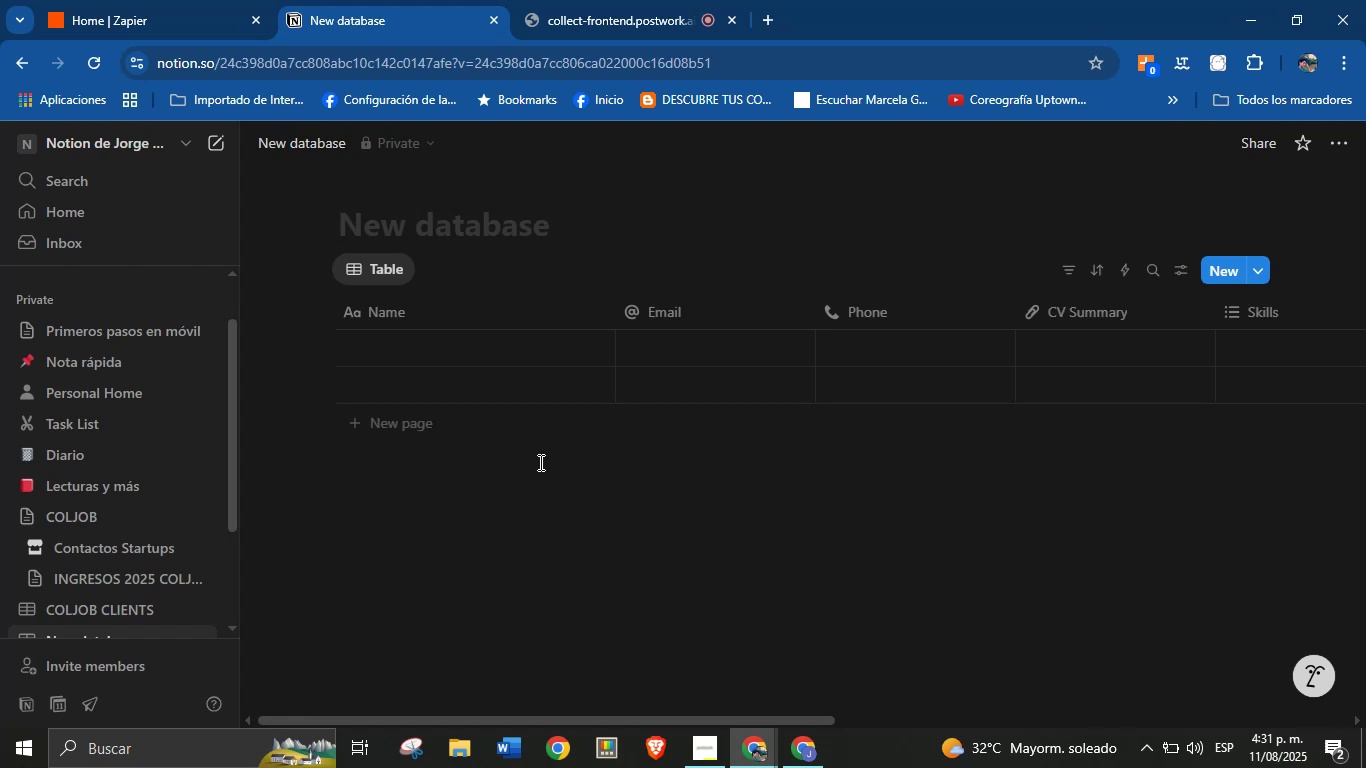 
wait(22.8)
 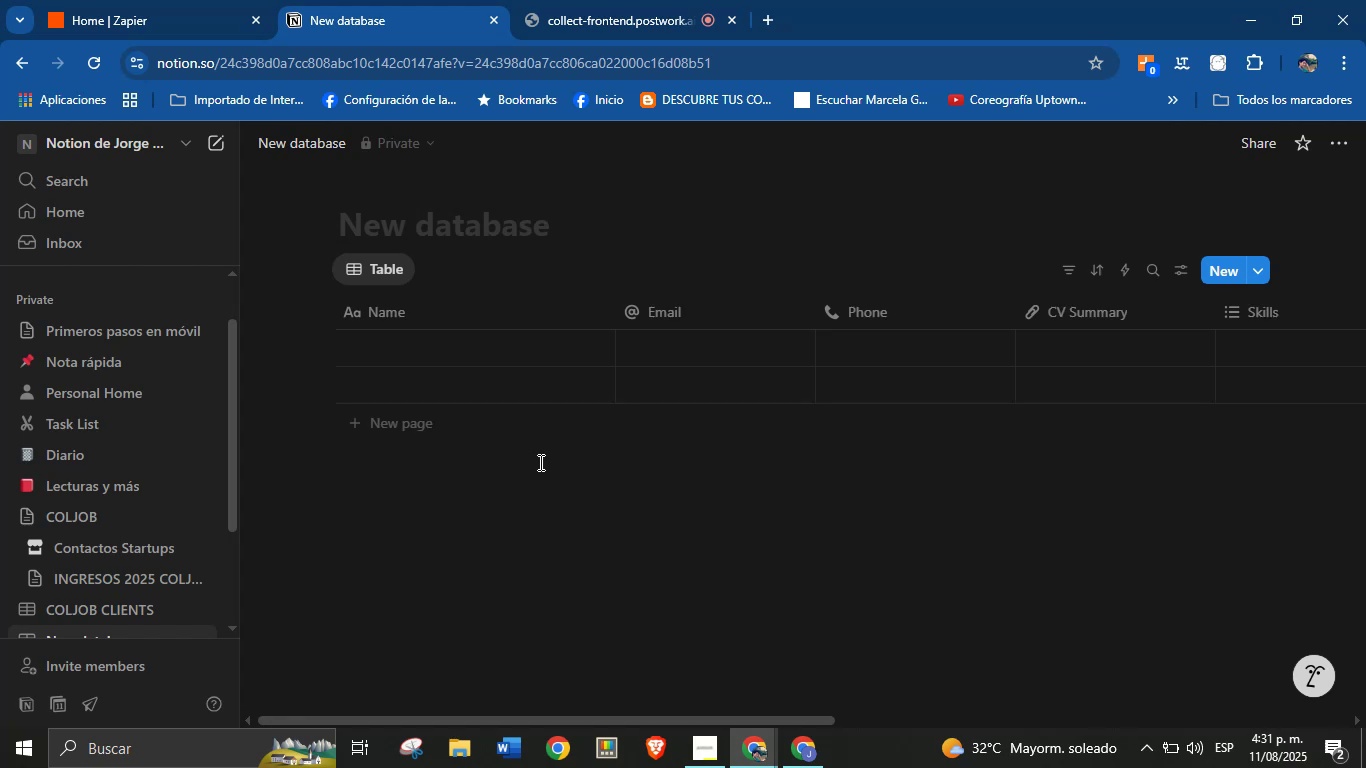 
left_click_drag(start_coordinate=[673, 716], to_coordinate=[1175, 710])
 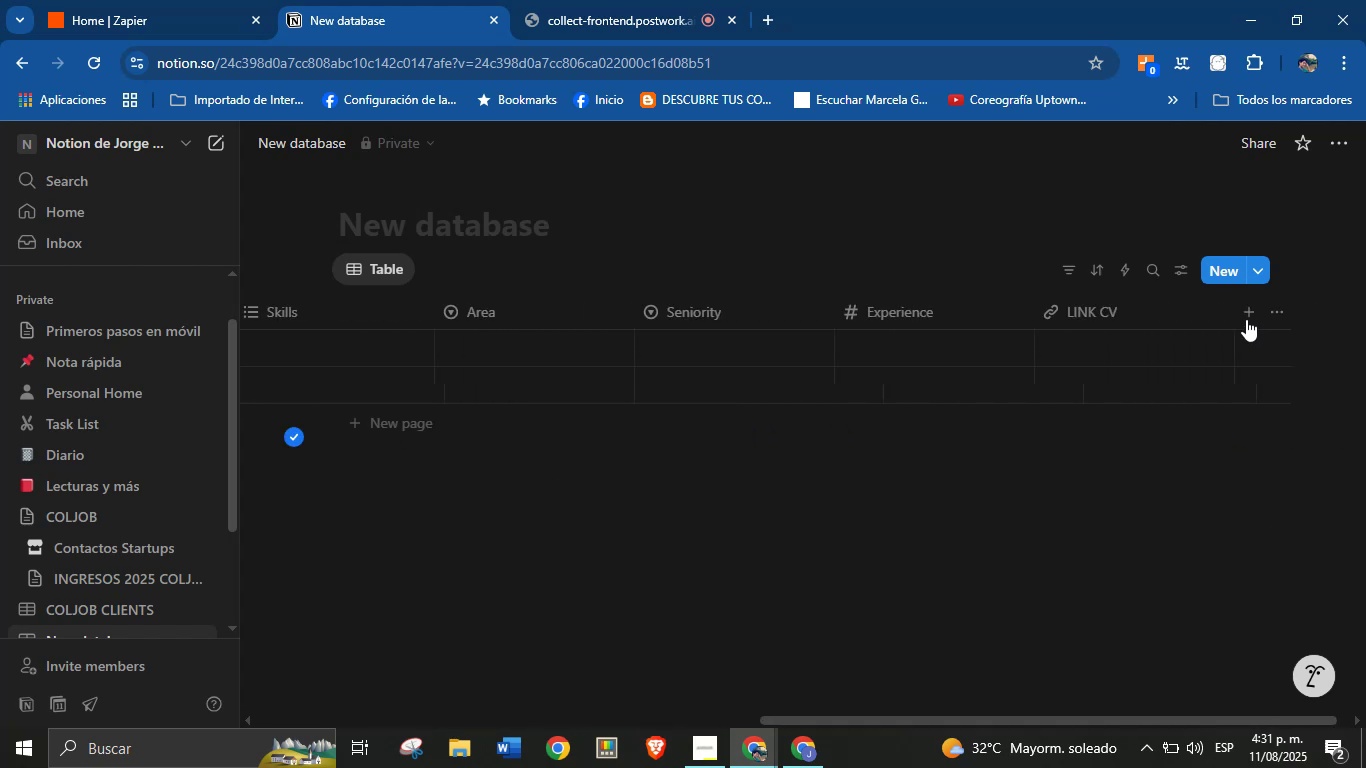 
left_click([1245, 316])
 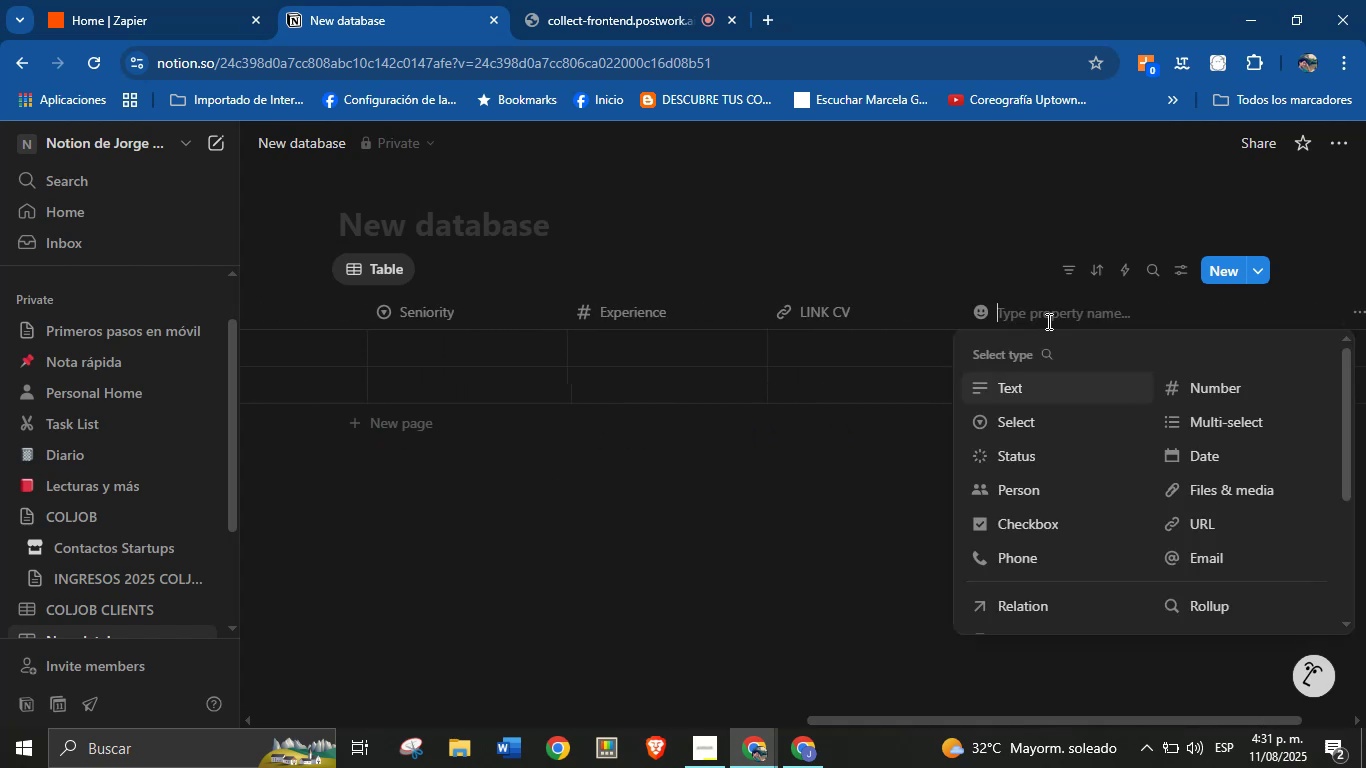 
type(Raw Text)
 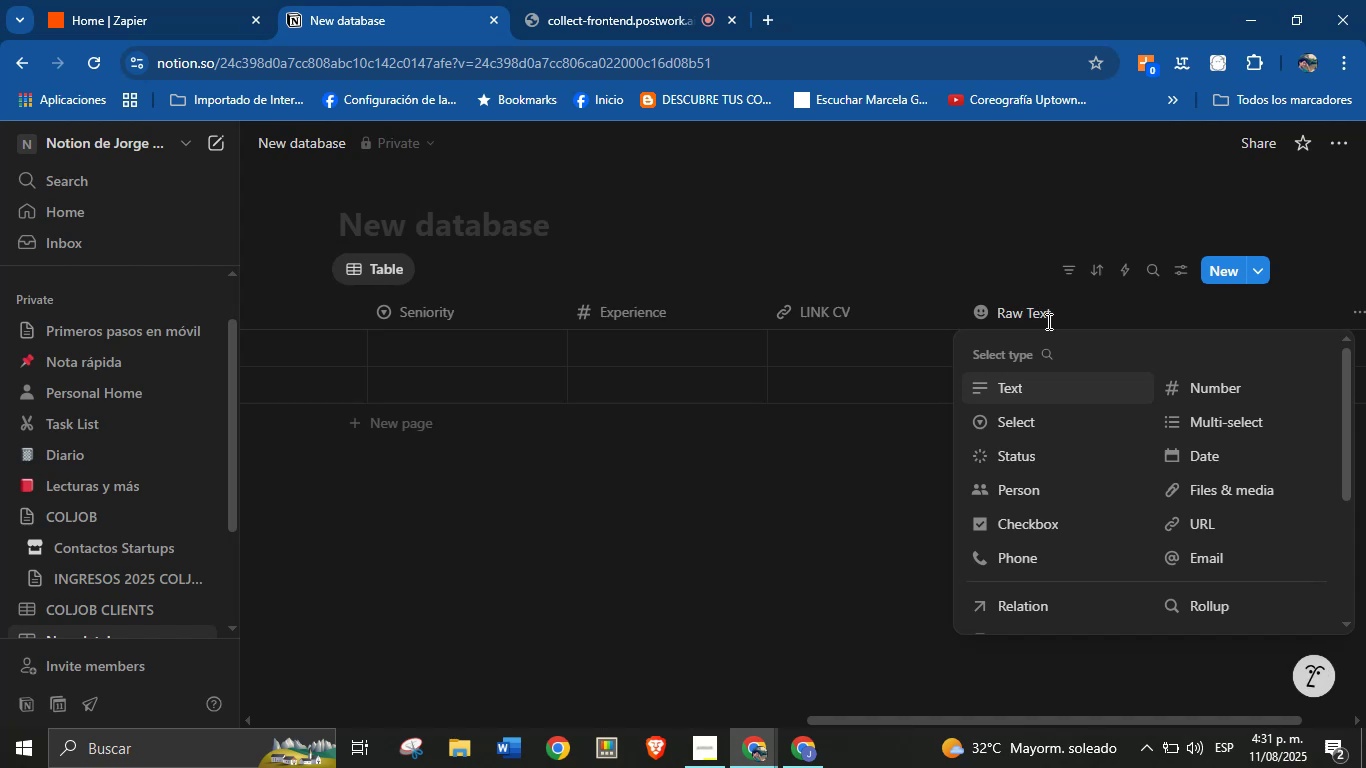 
left_click([1032, 394])
 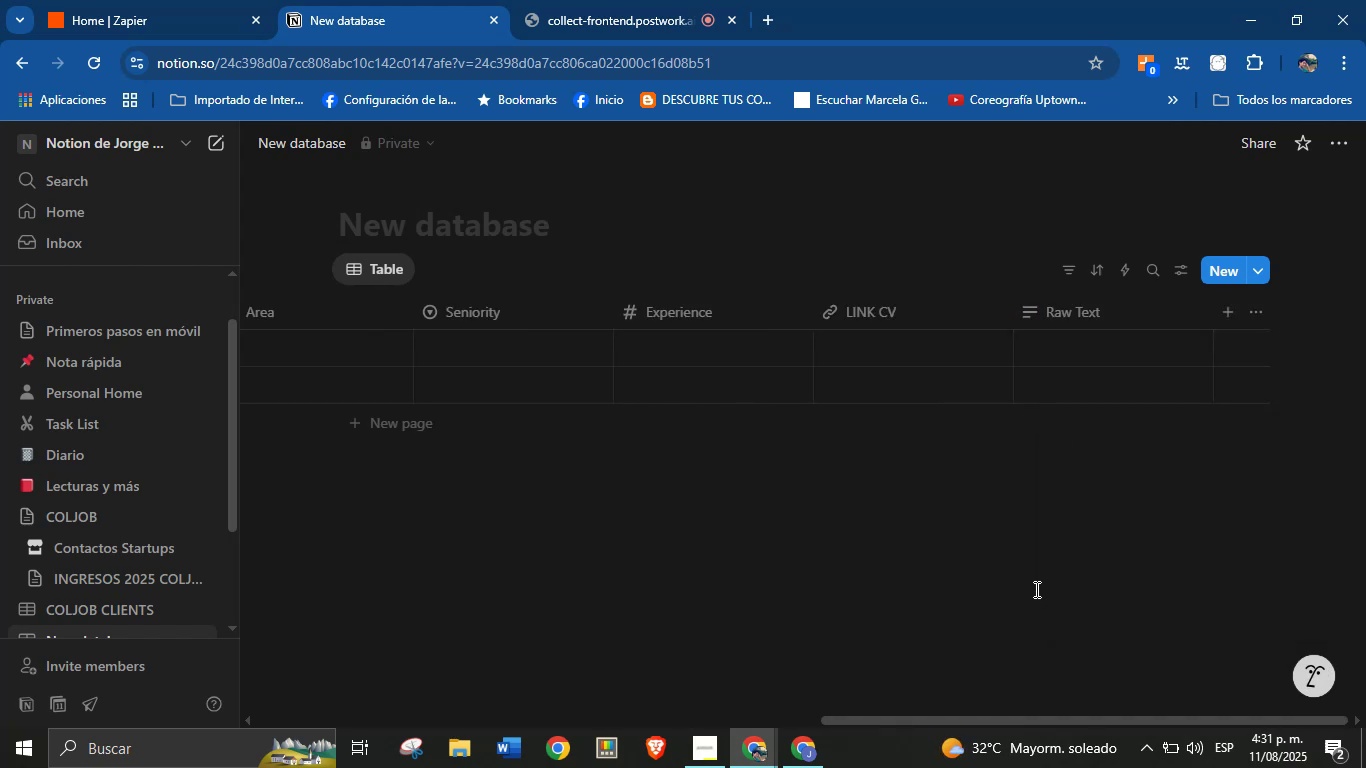 
left_click_drag(start_coordinate=[1070, 723], to_coordinate=[1155, 732])
 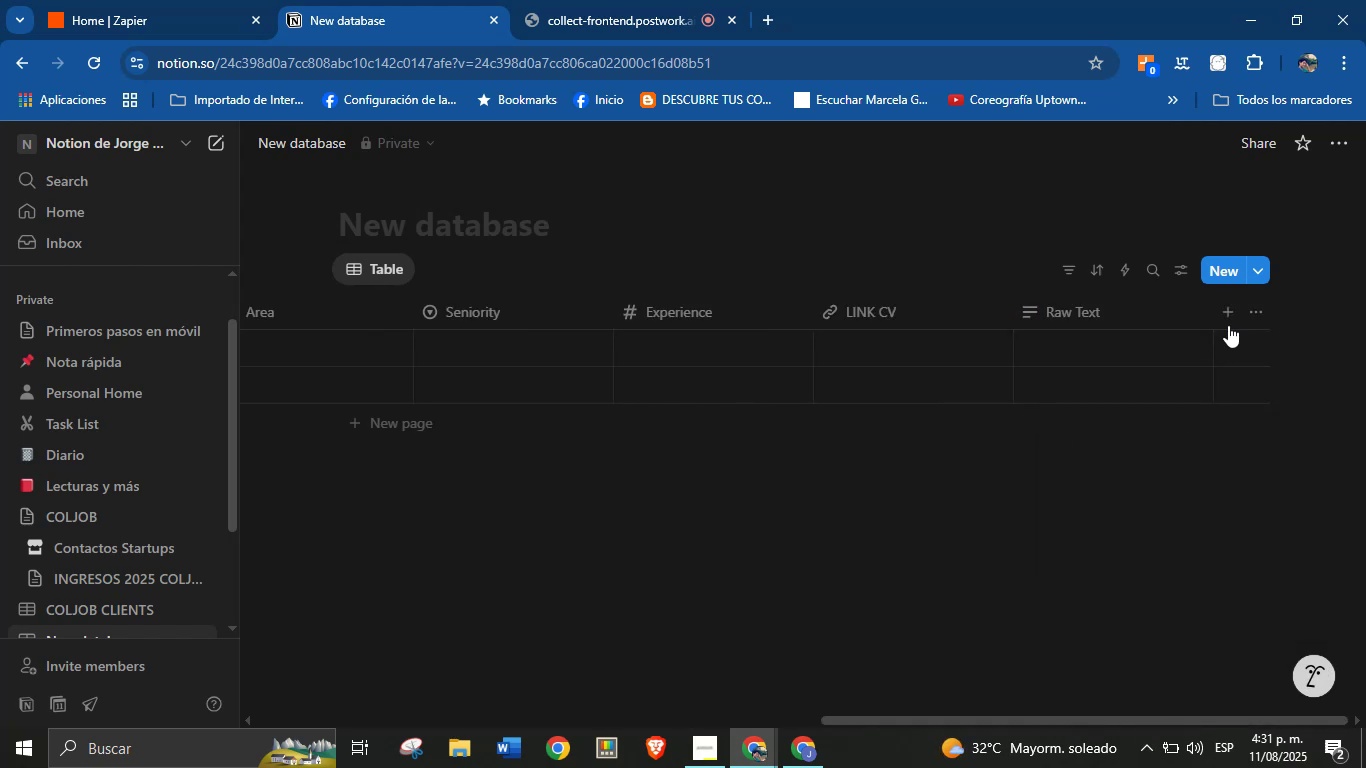 
left_click([1228, 318])
 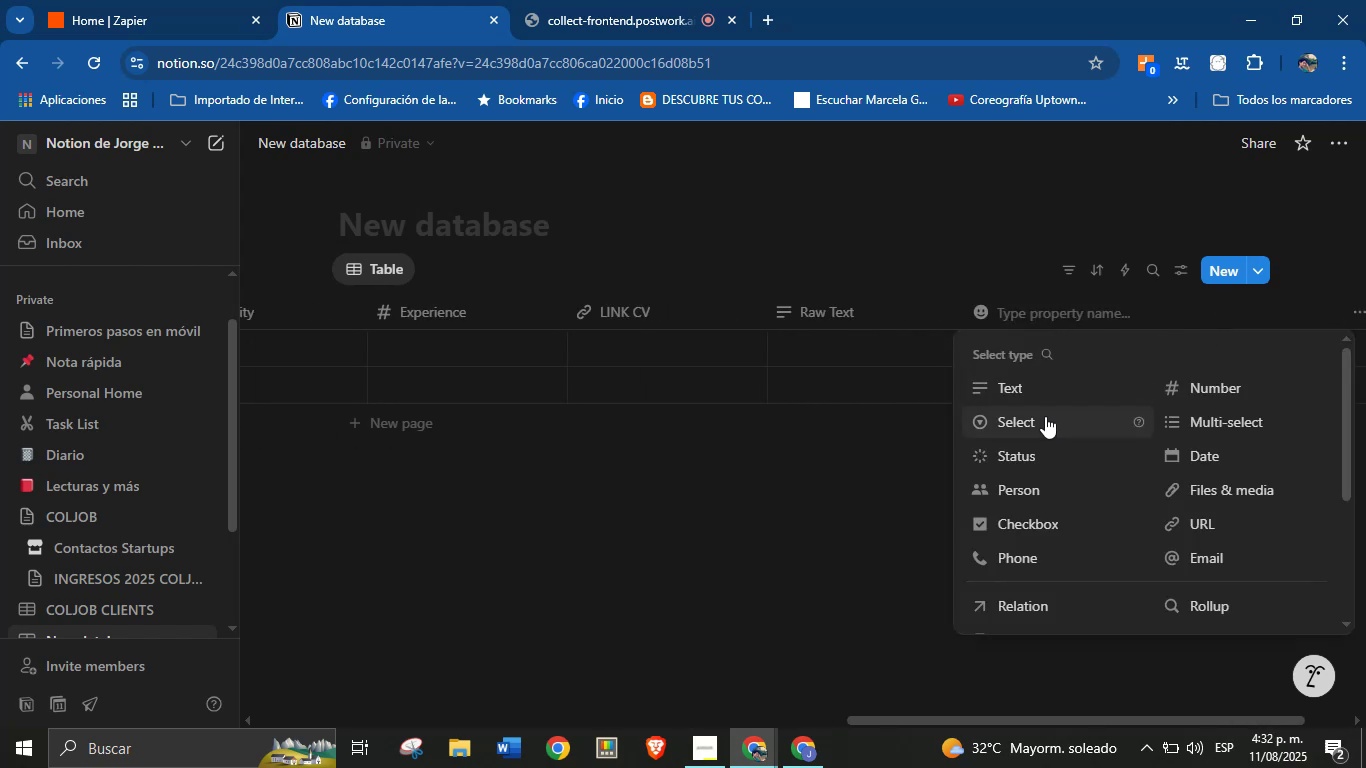 
left_click([1045, 416])
 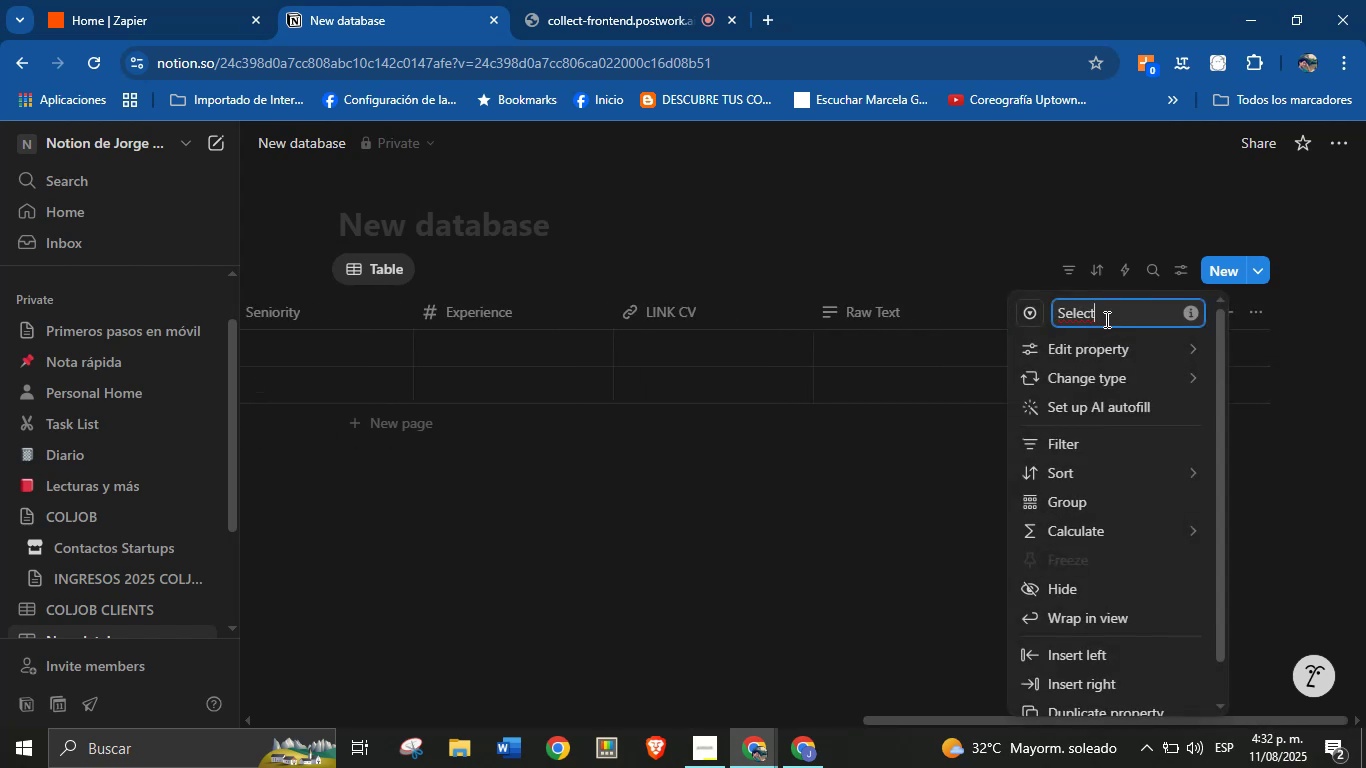 
double_click([1105, 318])
 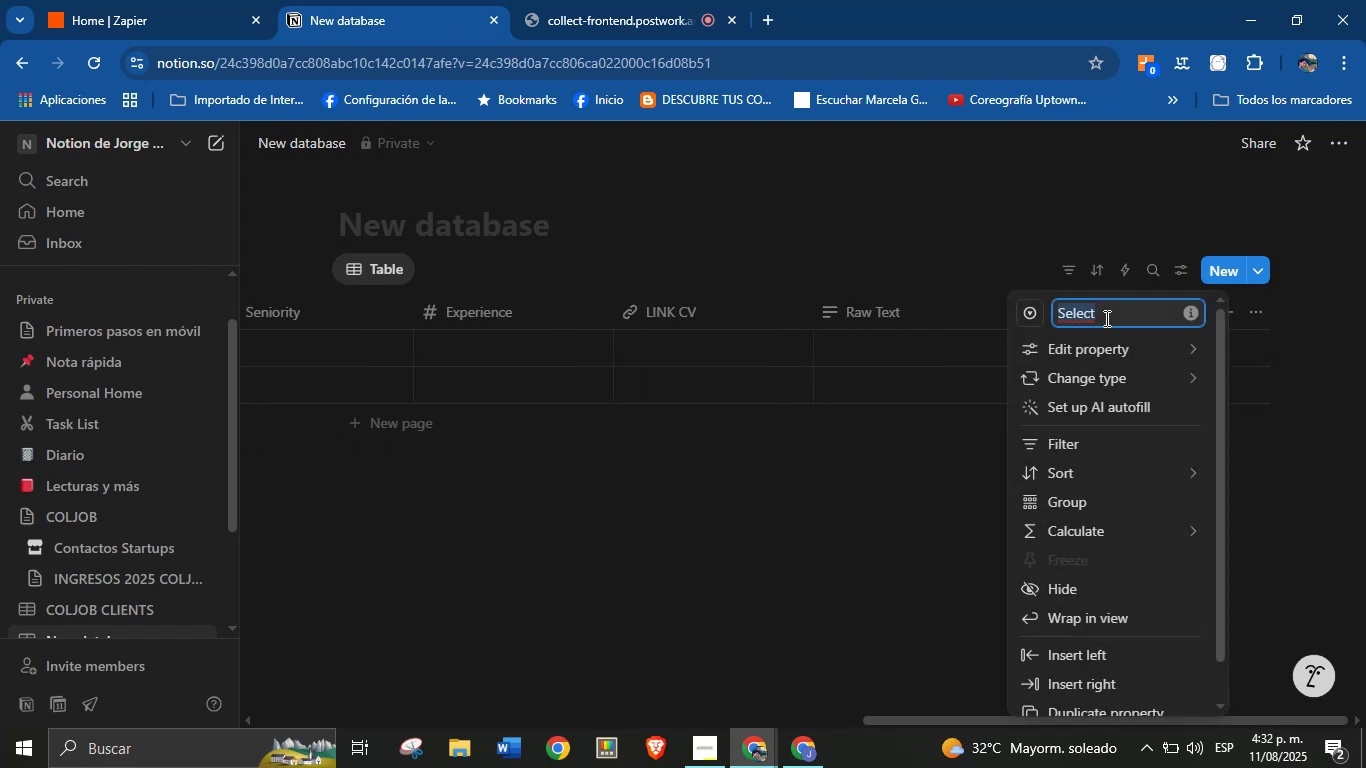 
type(Status)
 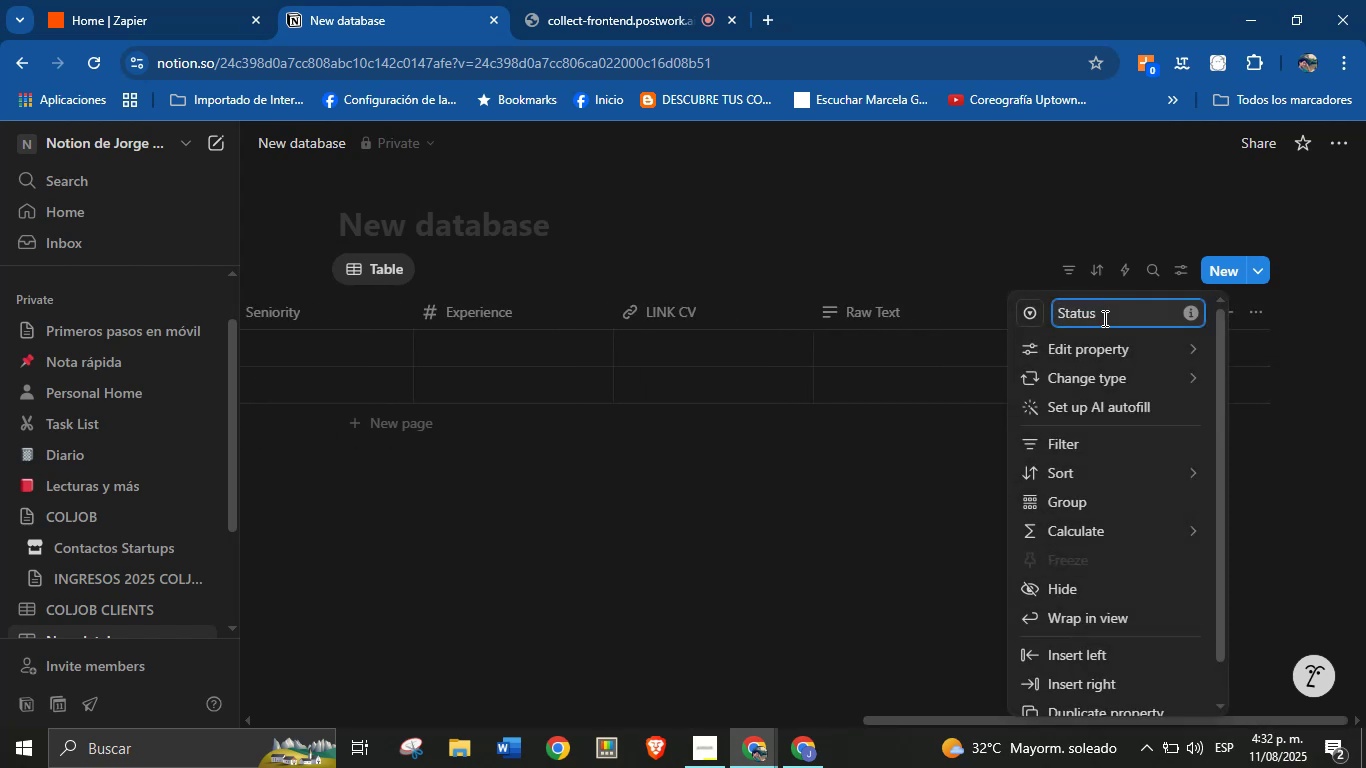 
key(Enter)
 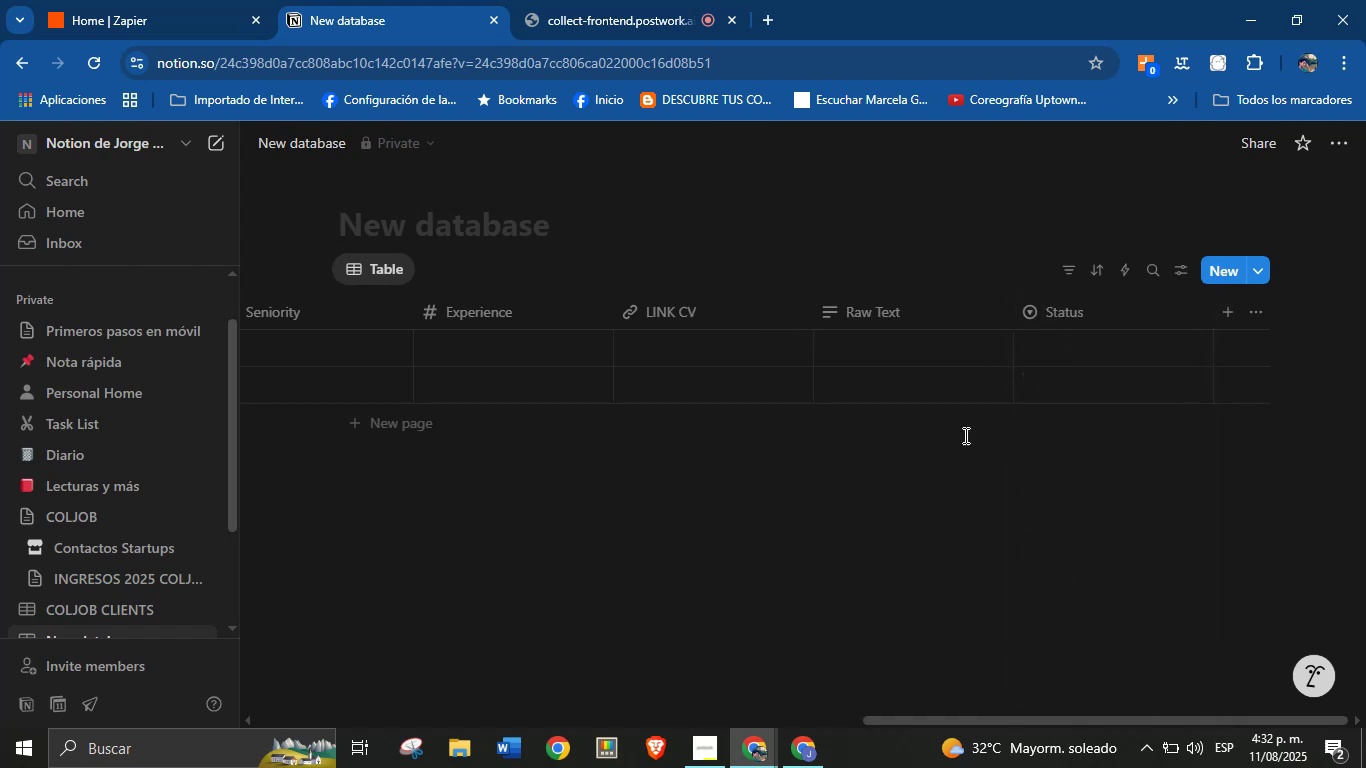 
left_click([1070, 345])
 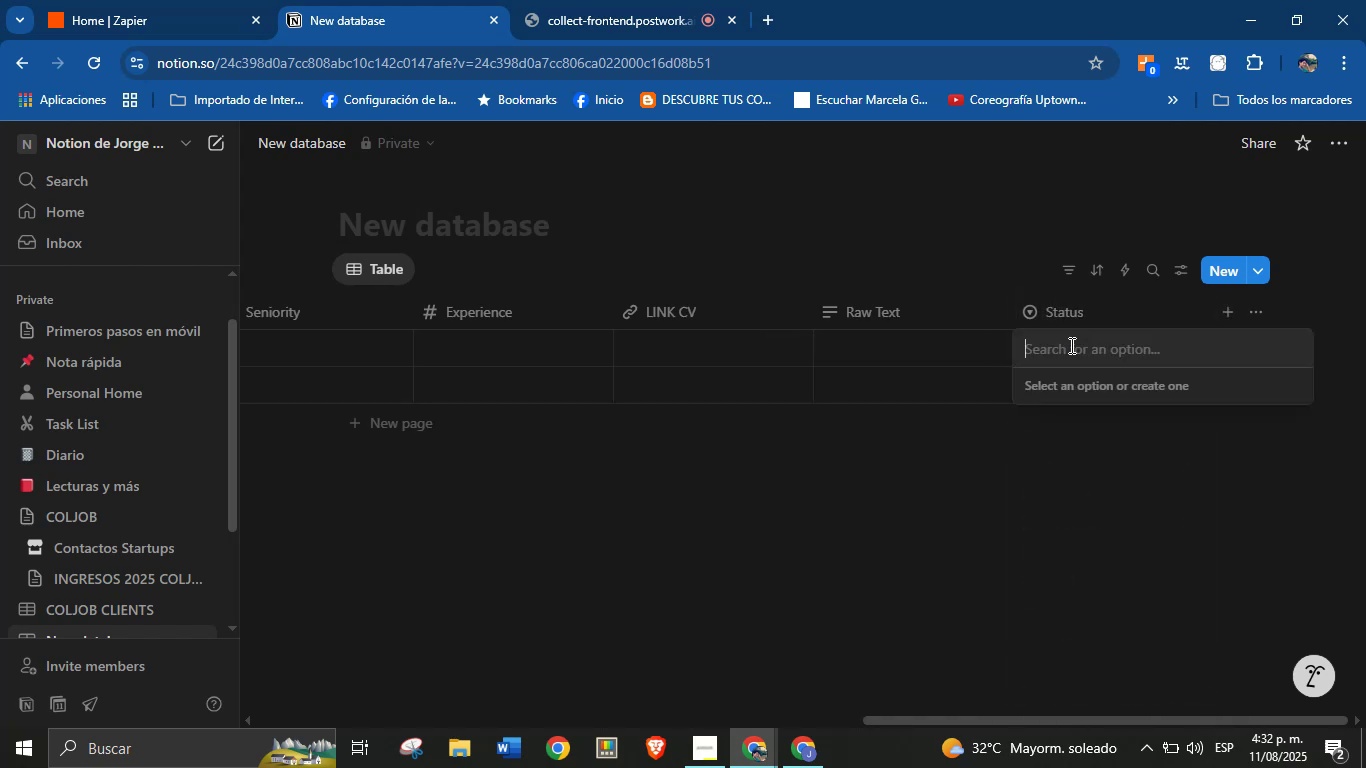 
type(New)
 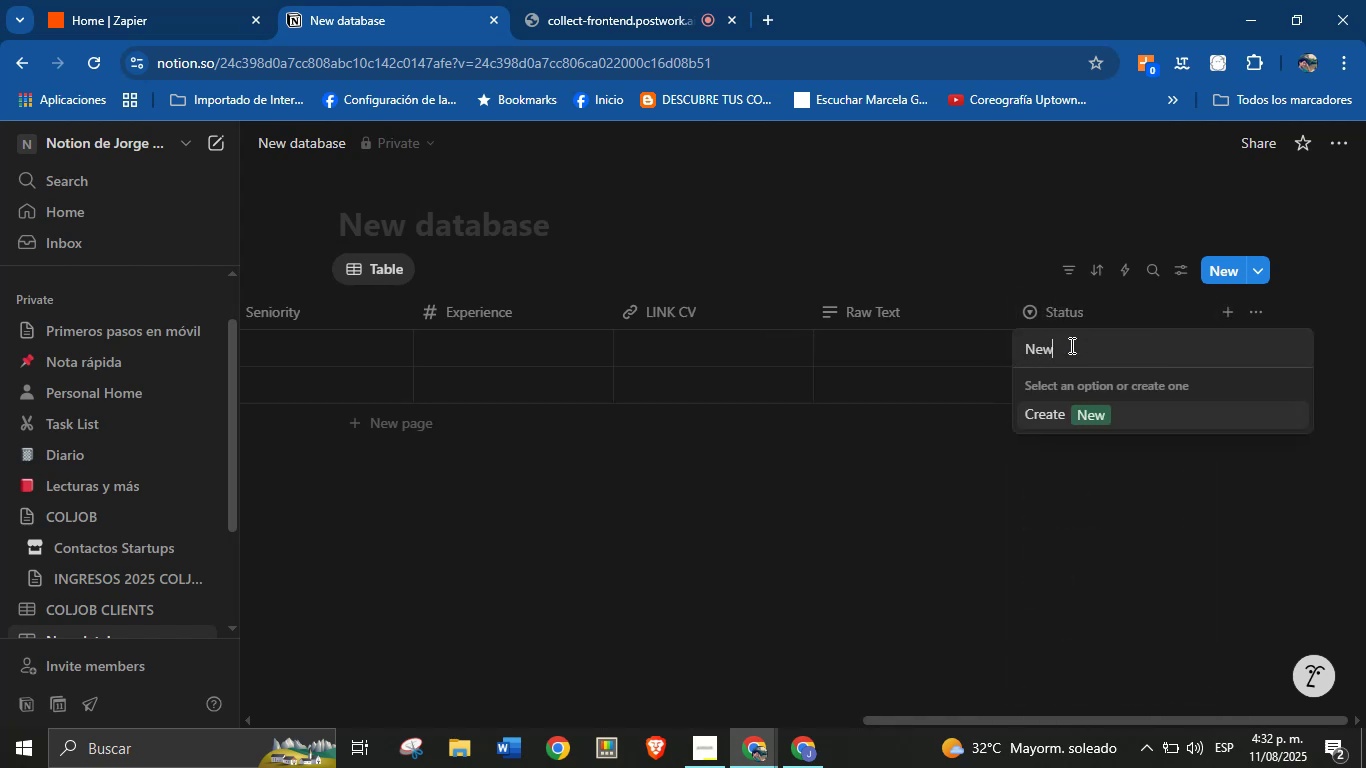 
key(Enter)
 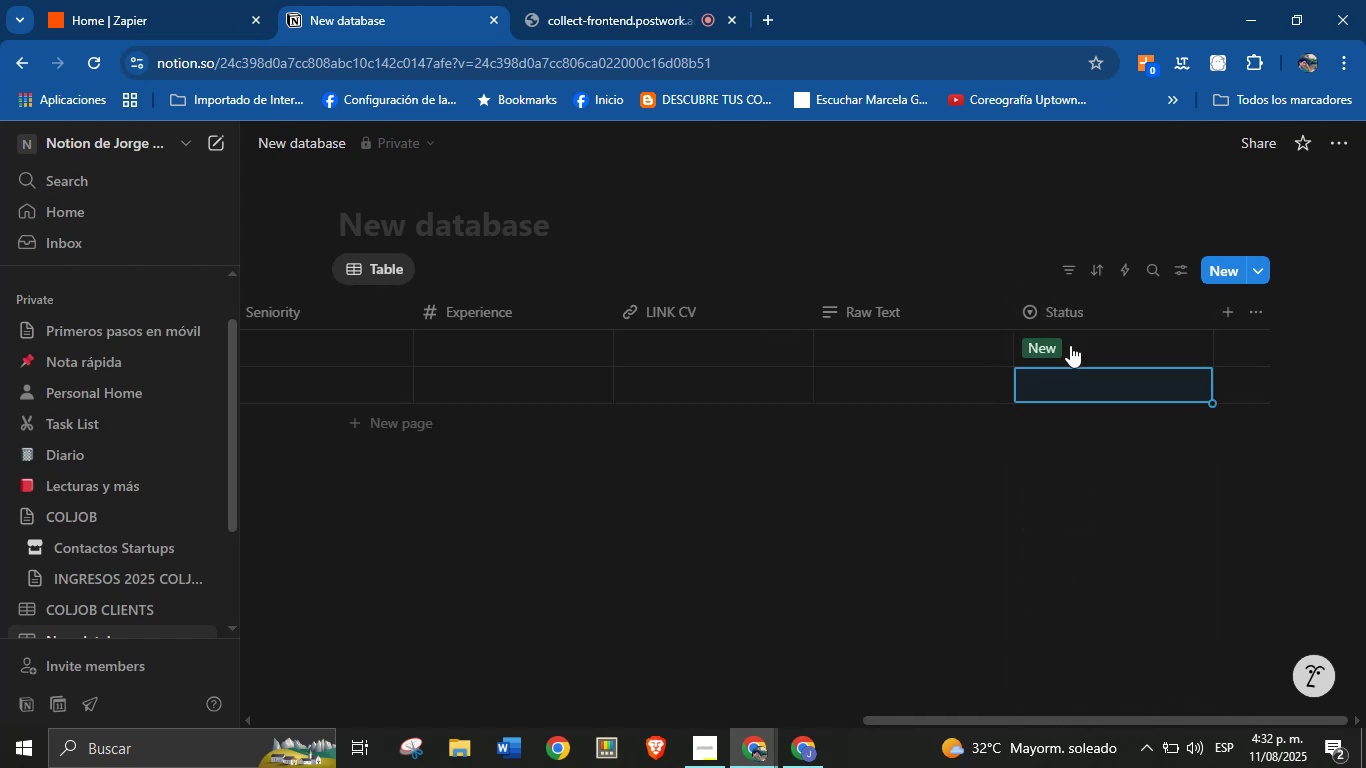 
left_click([1070, 345])
 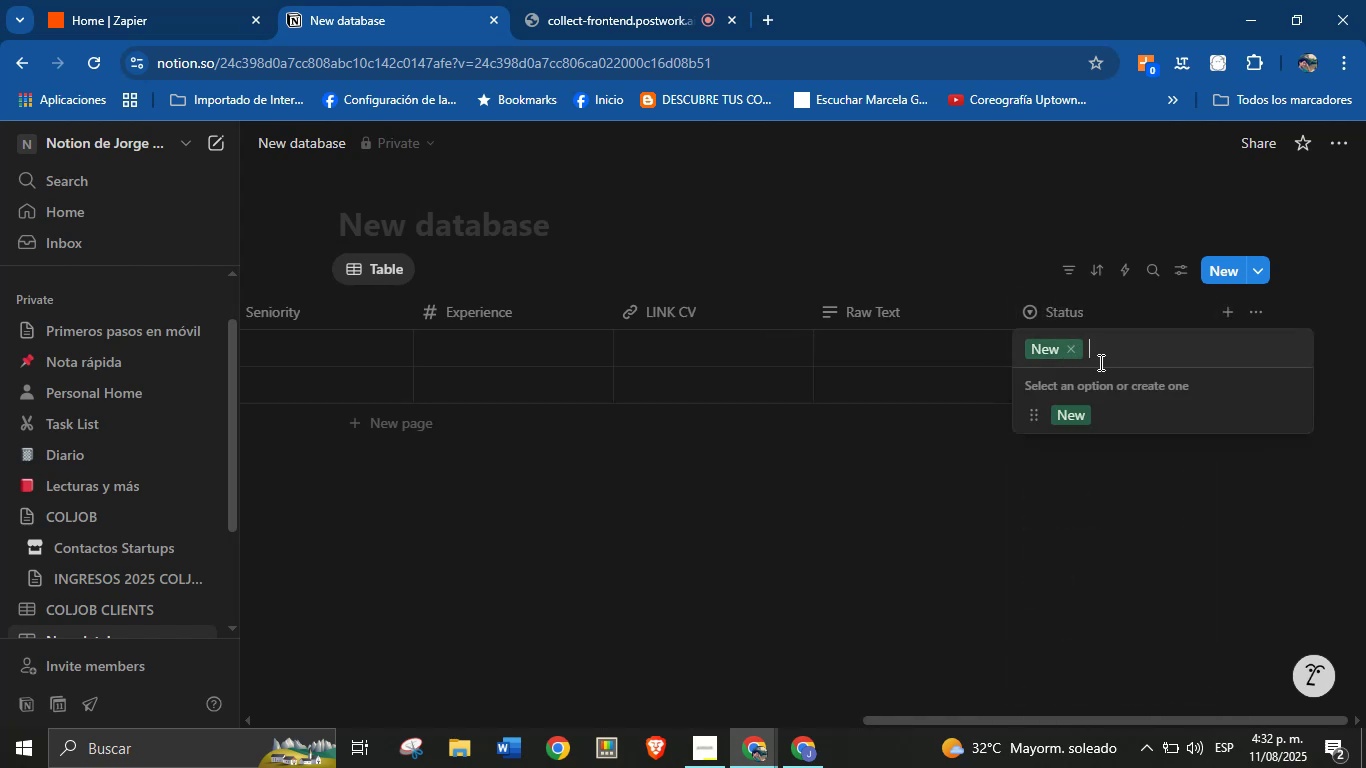 
key(CapsLock)
 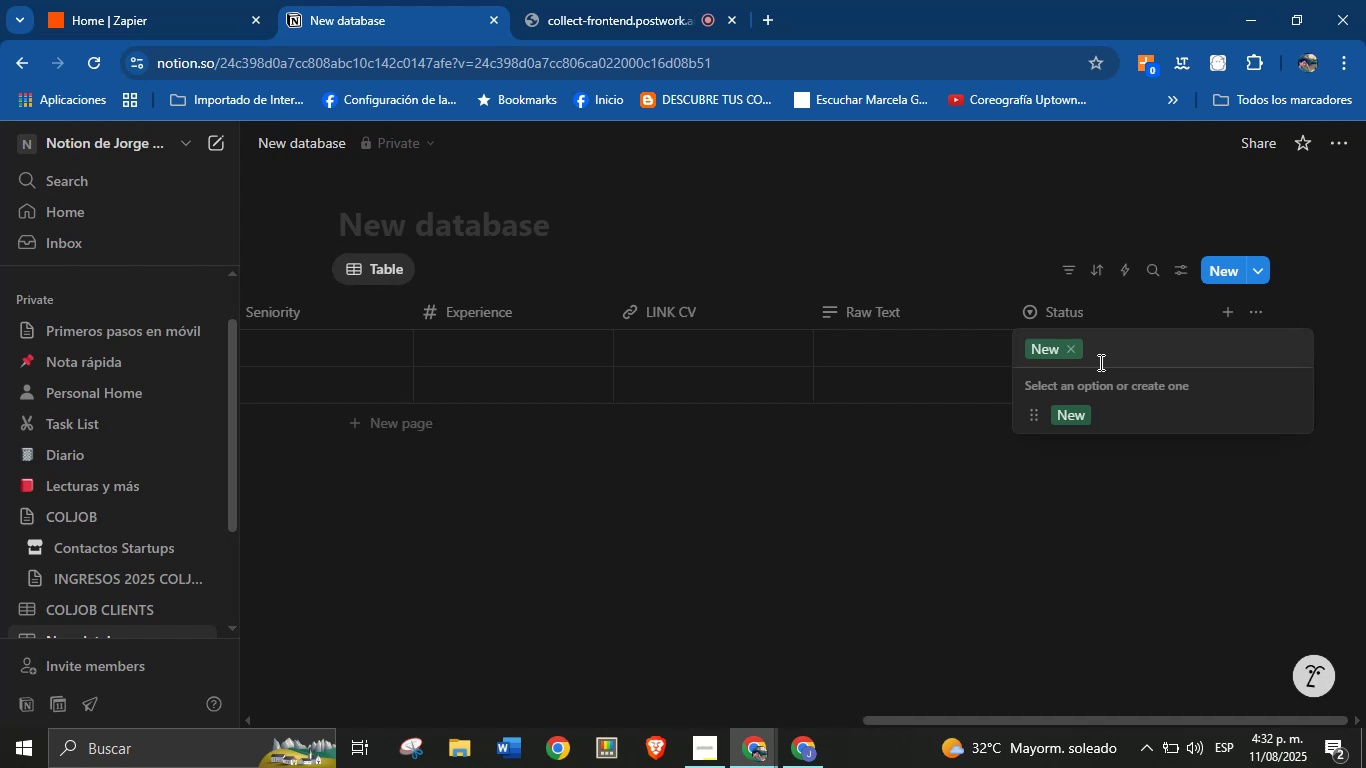 
wait(12.11)
 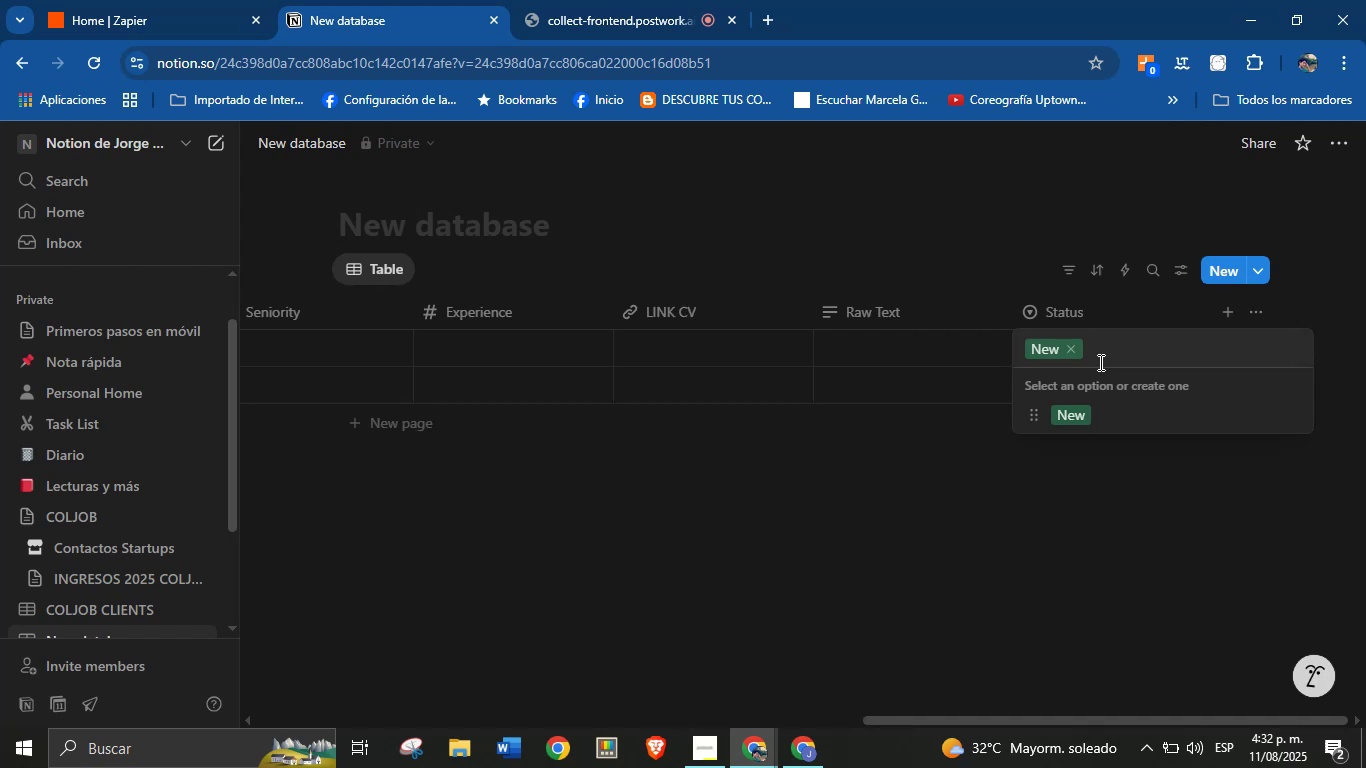 
type(Revised)
 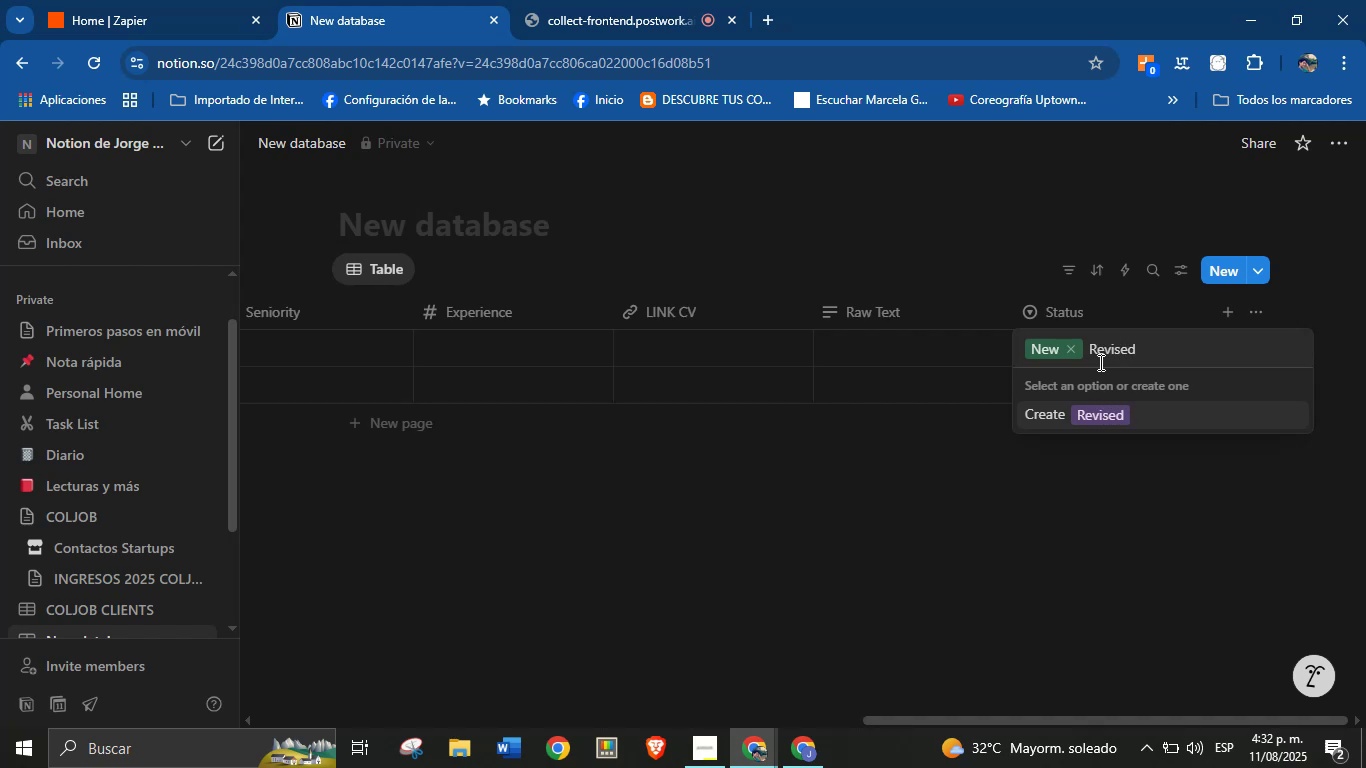 
key(Enter)
 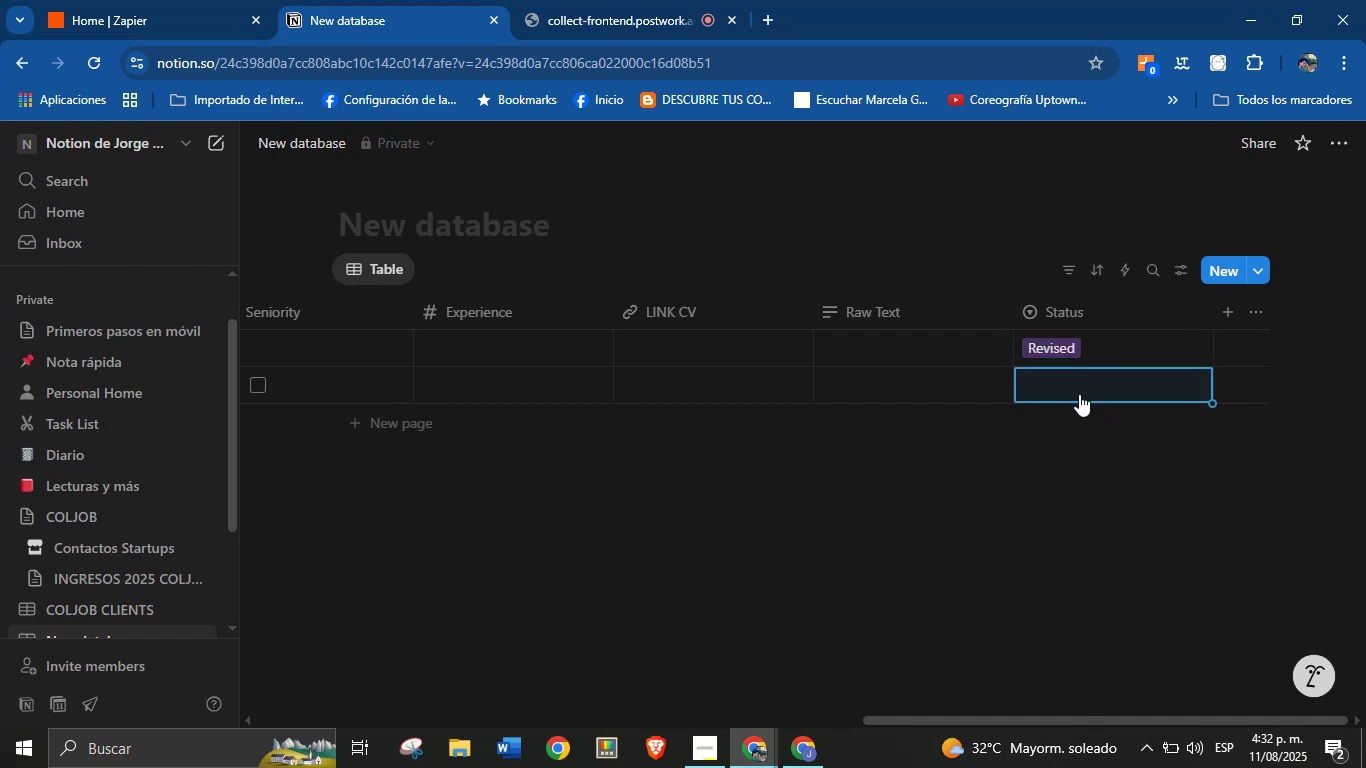 
left_click([1095, 332])
 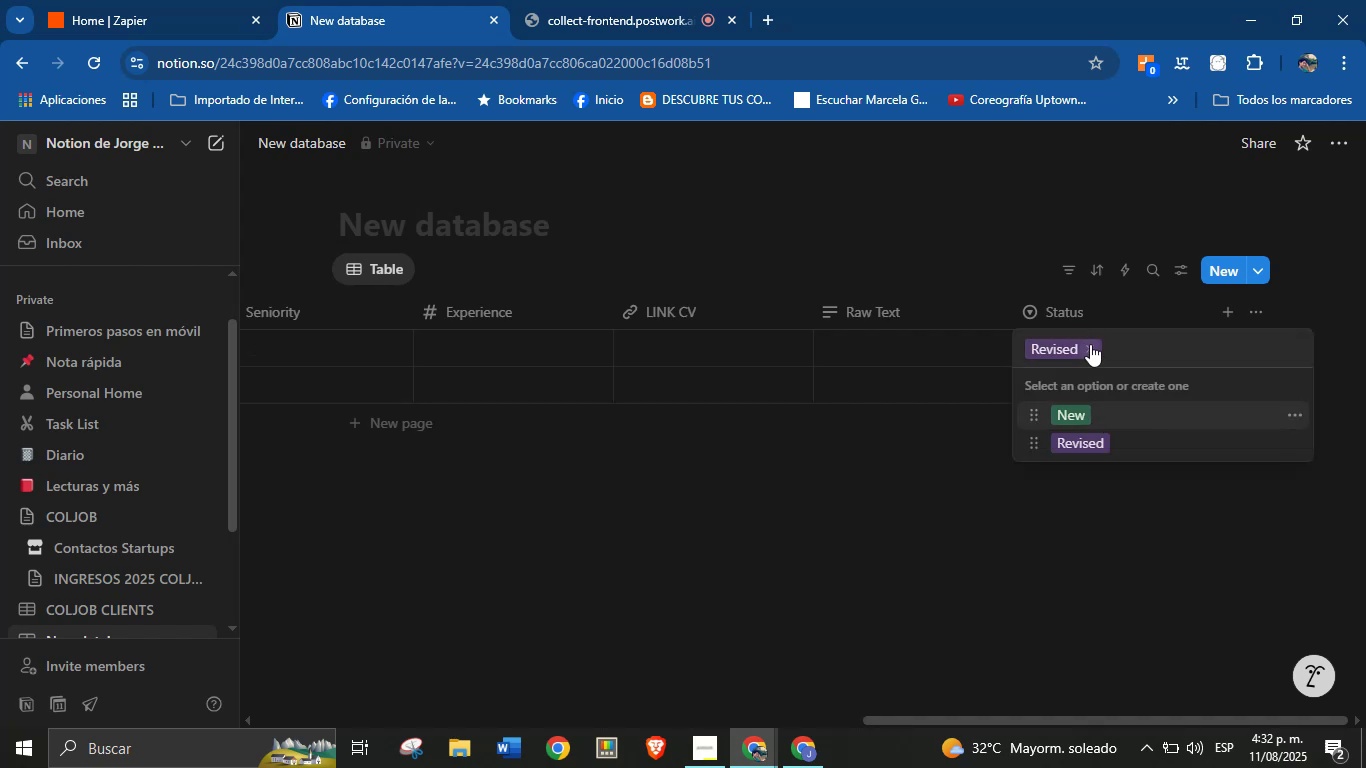 
double_click([983, 549])
 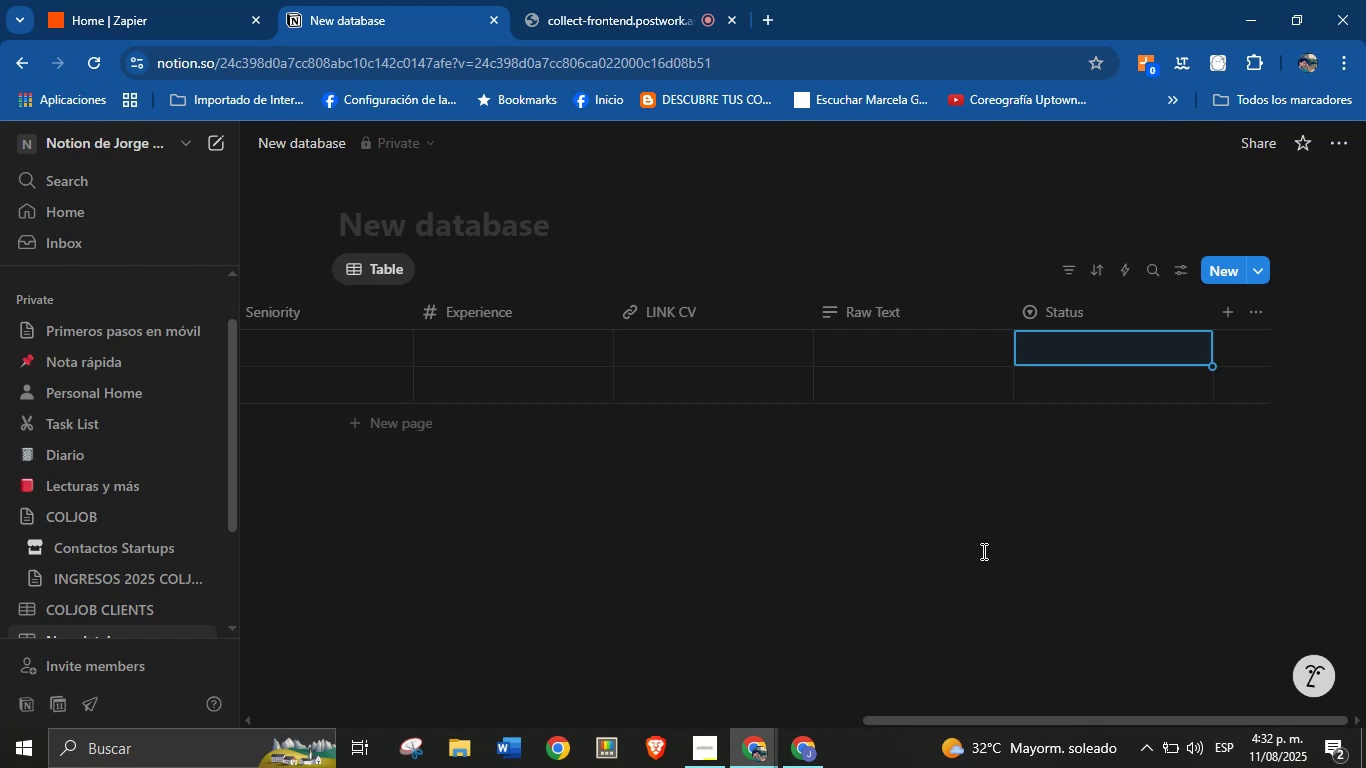 
wait(12.34)
 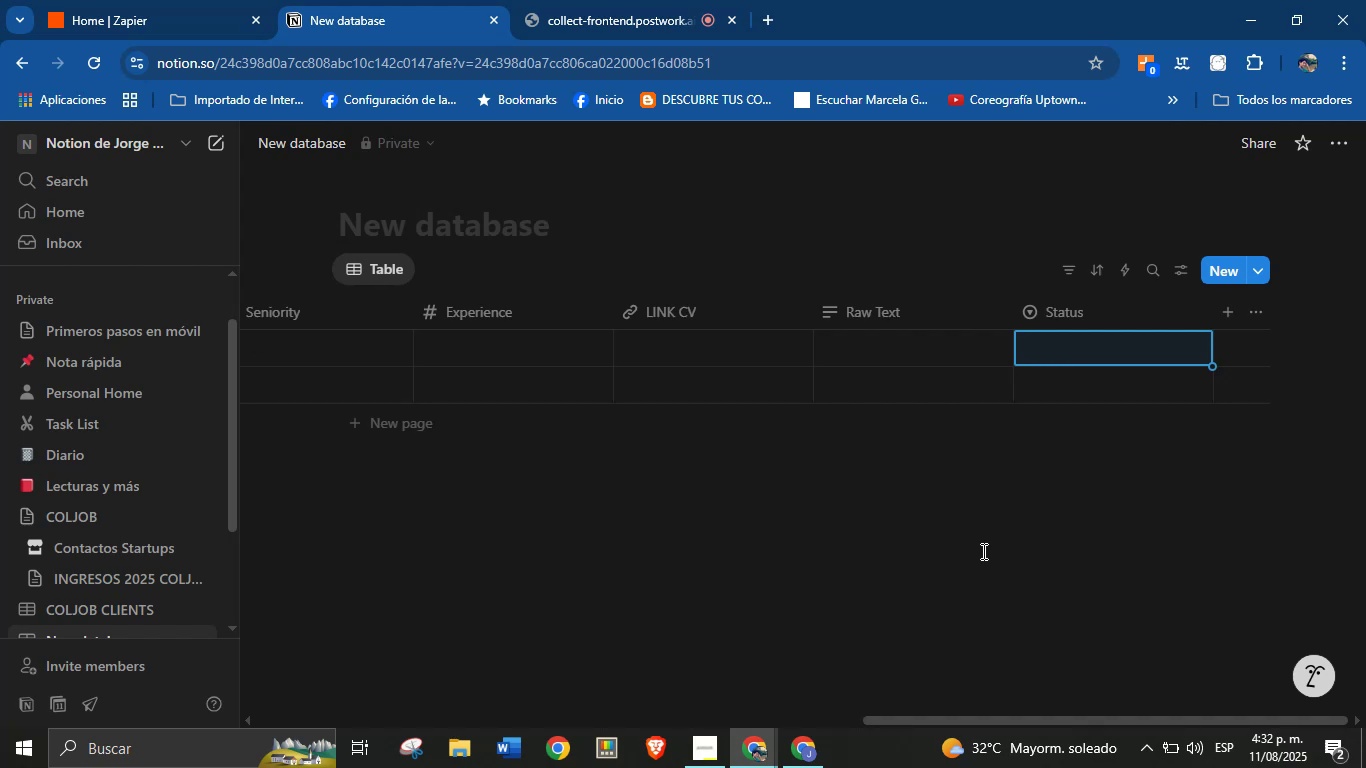 
left_click_drag(start_coordinate=[940, 723], to_coordinate=[332, 643])
 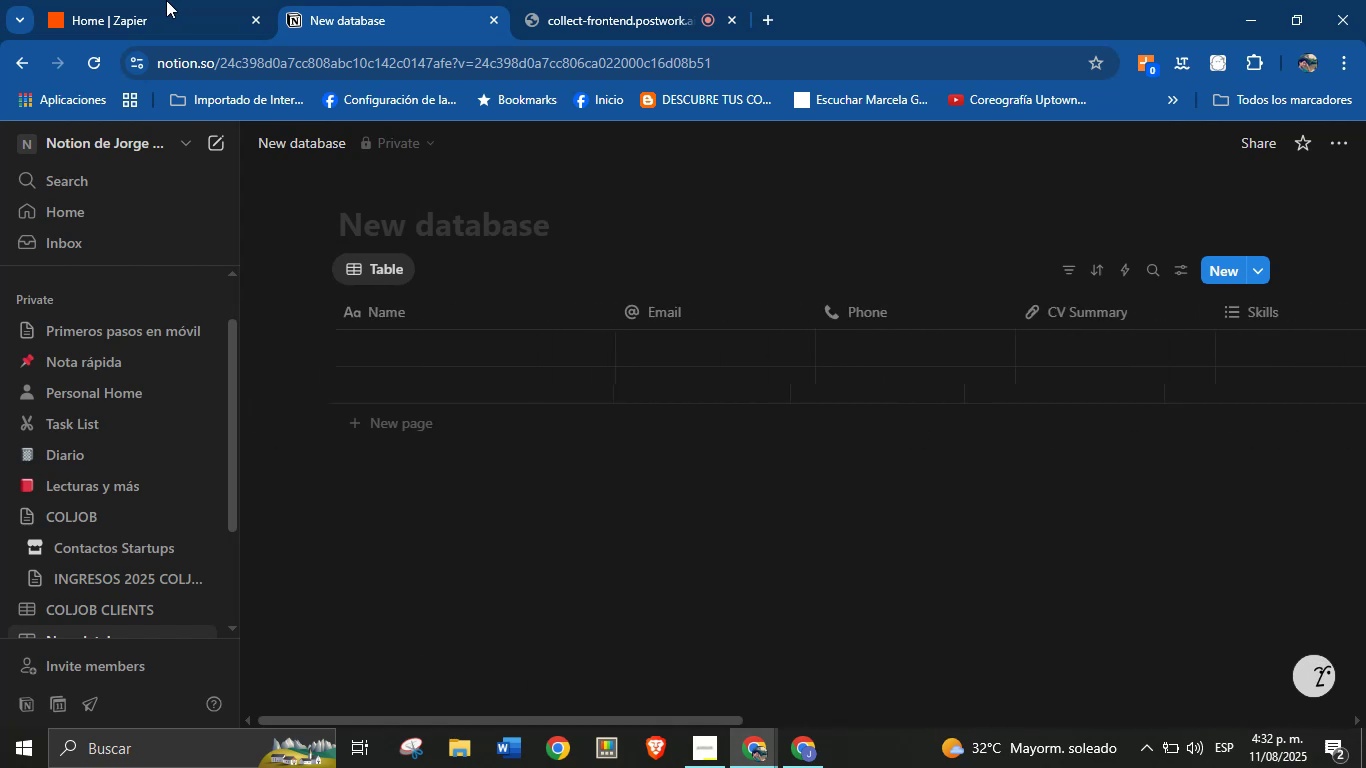 
scroll: coordinate [124, 0], scroll_direction: up, amount: 1.0
 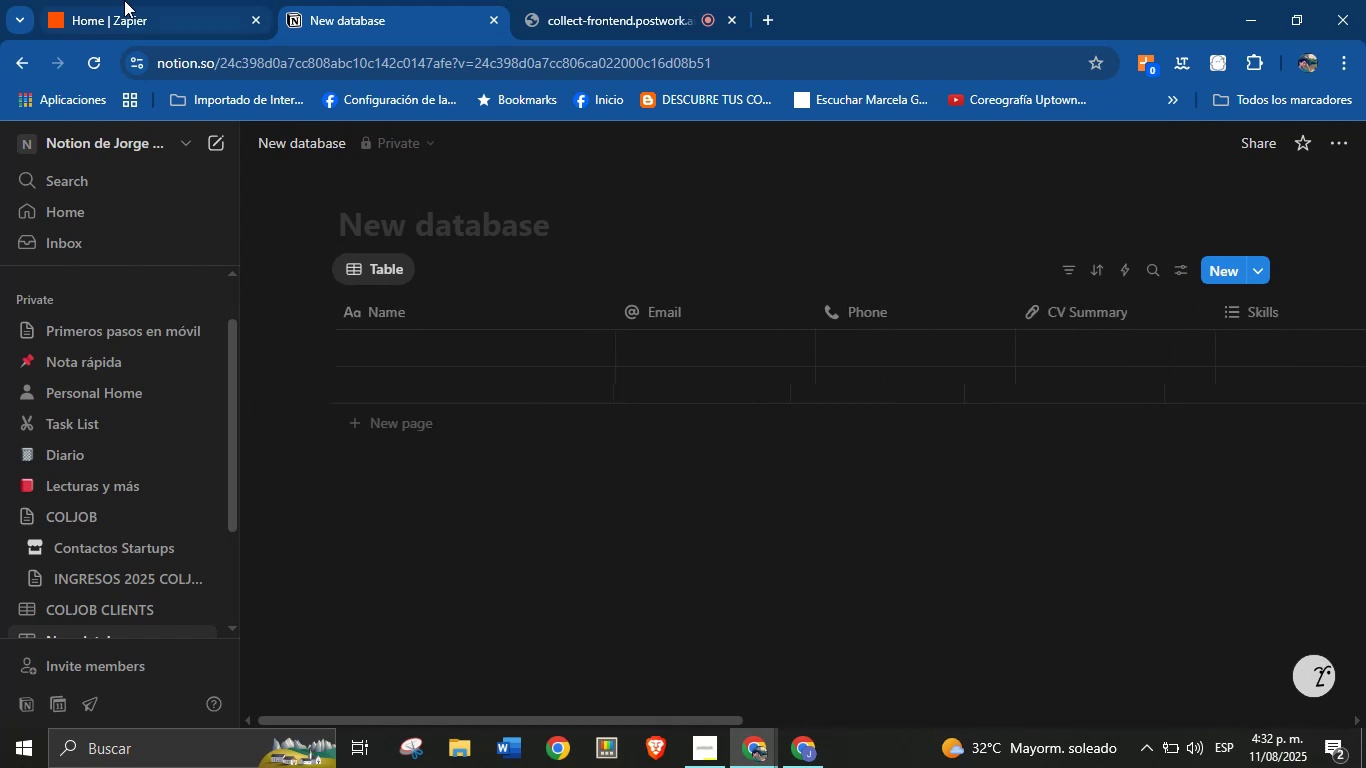 
left_click([124, 0])
 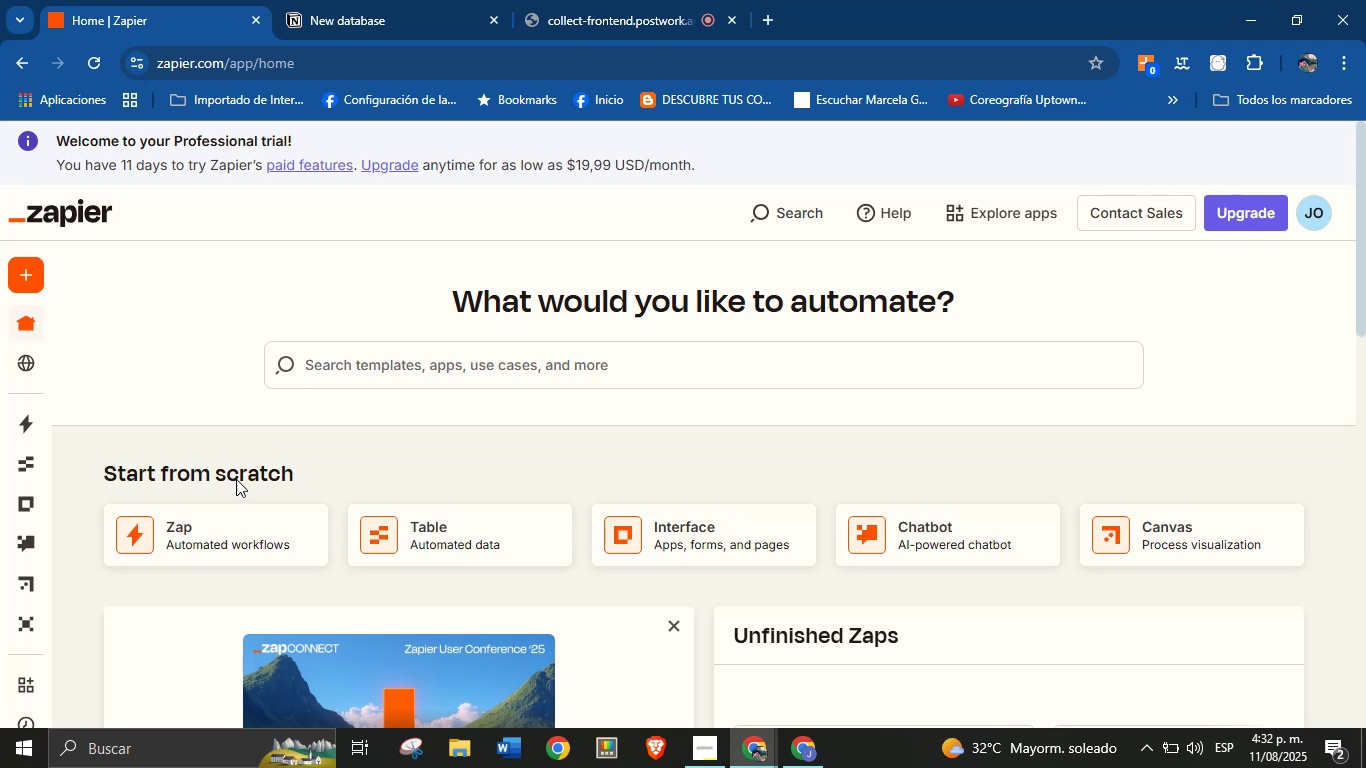 
left_click([229, 539])
 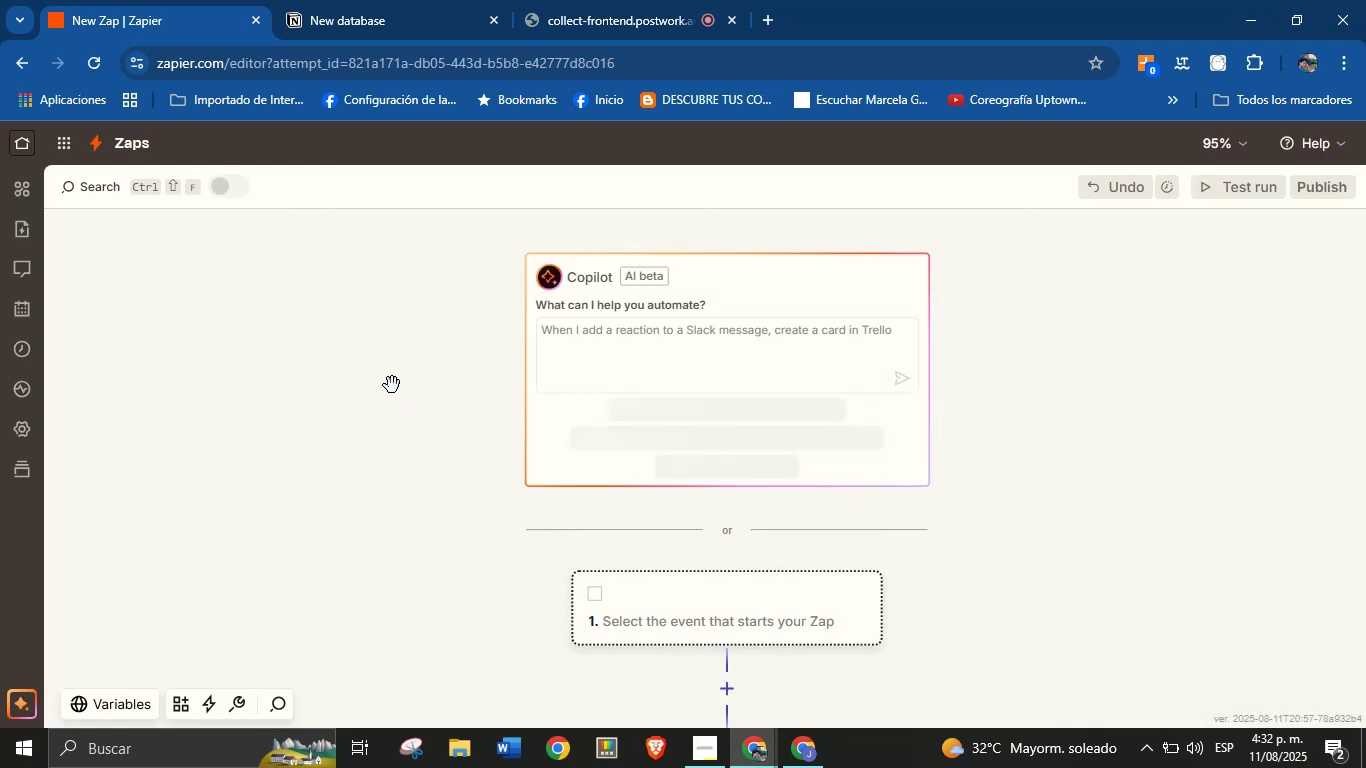 
wait(11.81)
 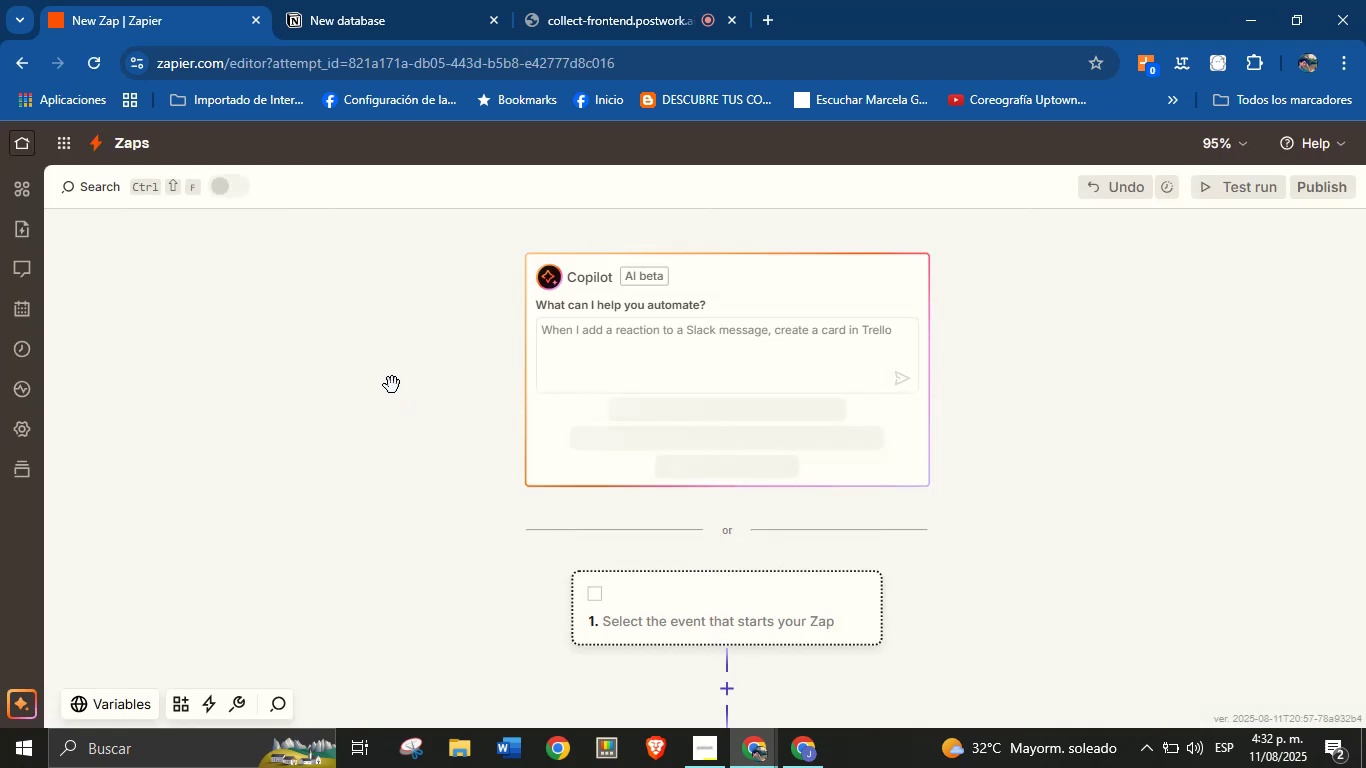 
scroll: coordinate [446, 395], scroll_direction: down, amount: 1.0
 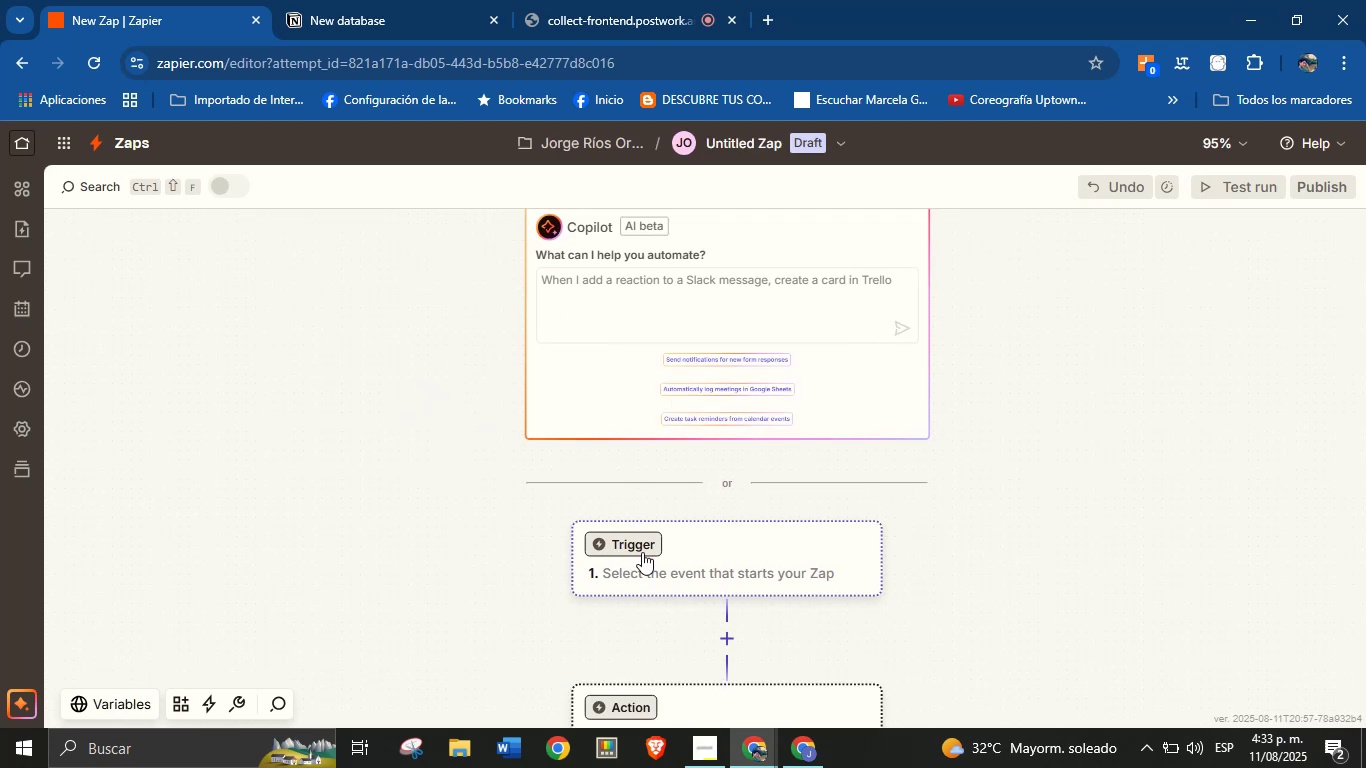 
left_click([677, 541])
 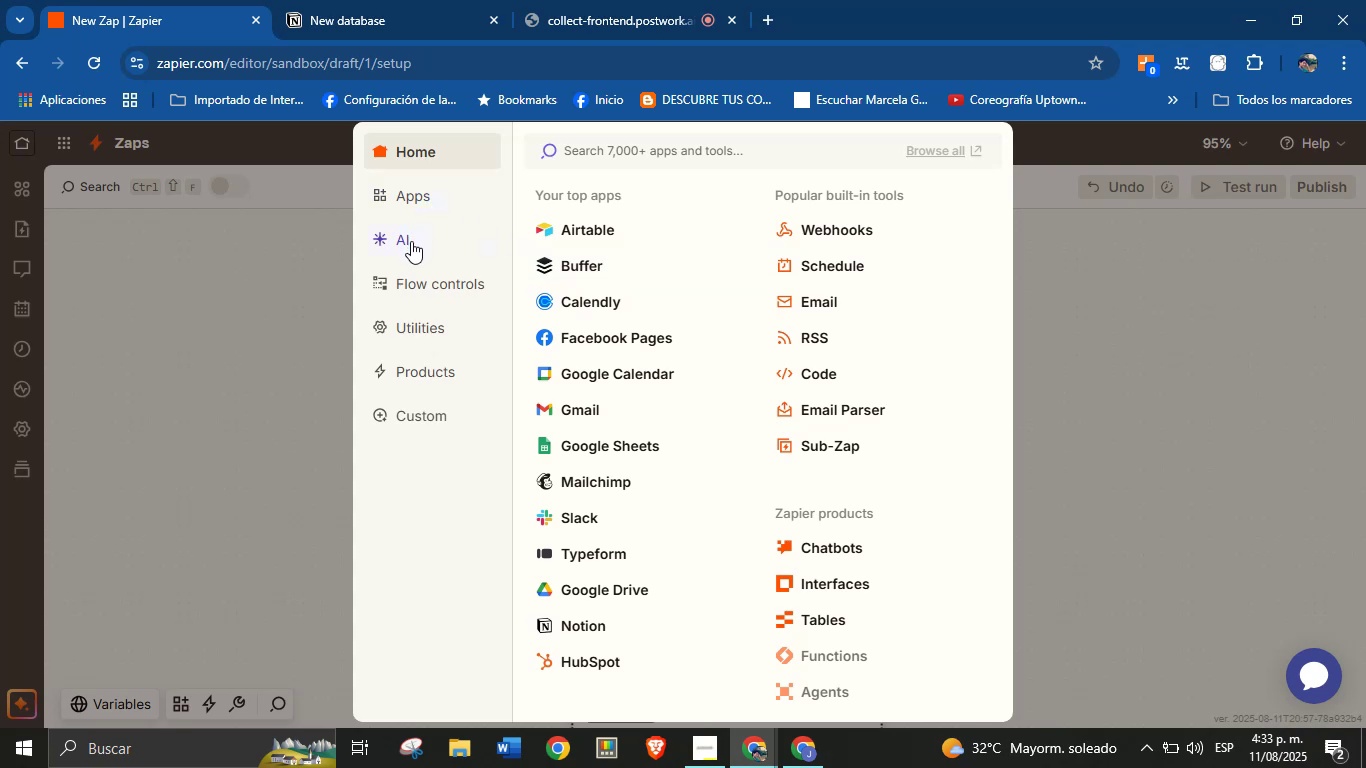 
wait(12.85)
 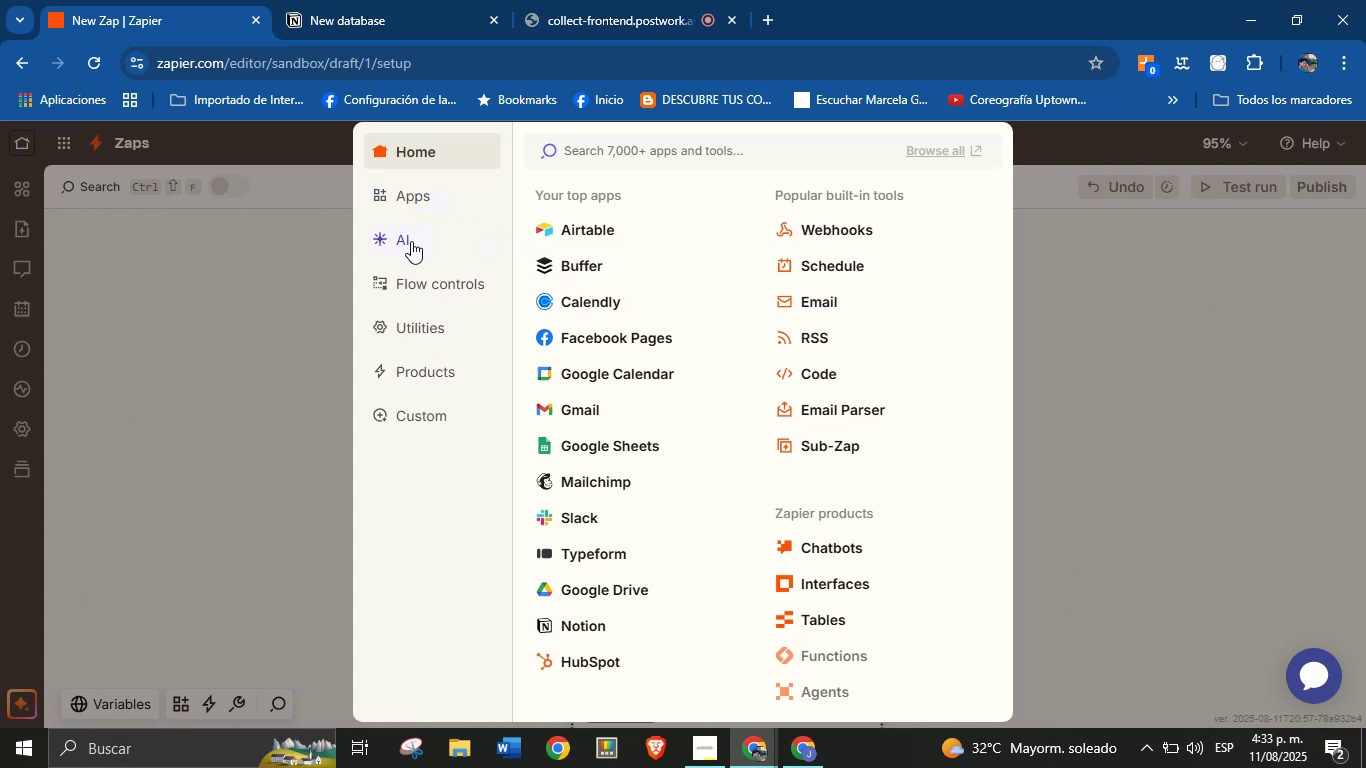 
left_click([571, 399])
 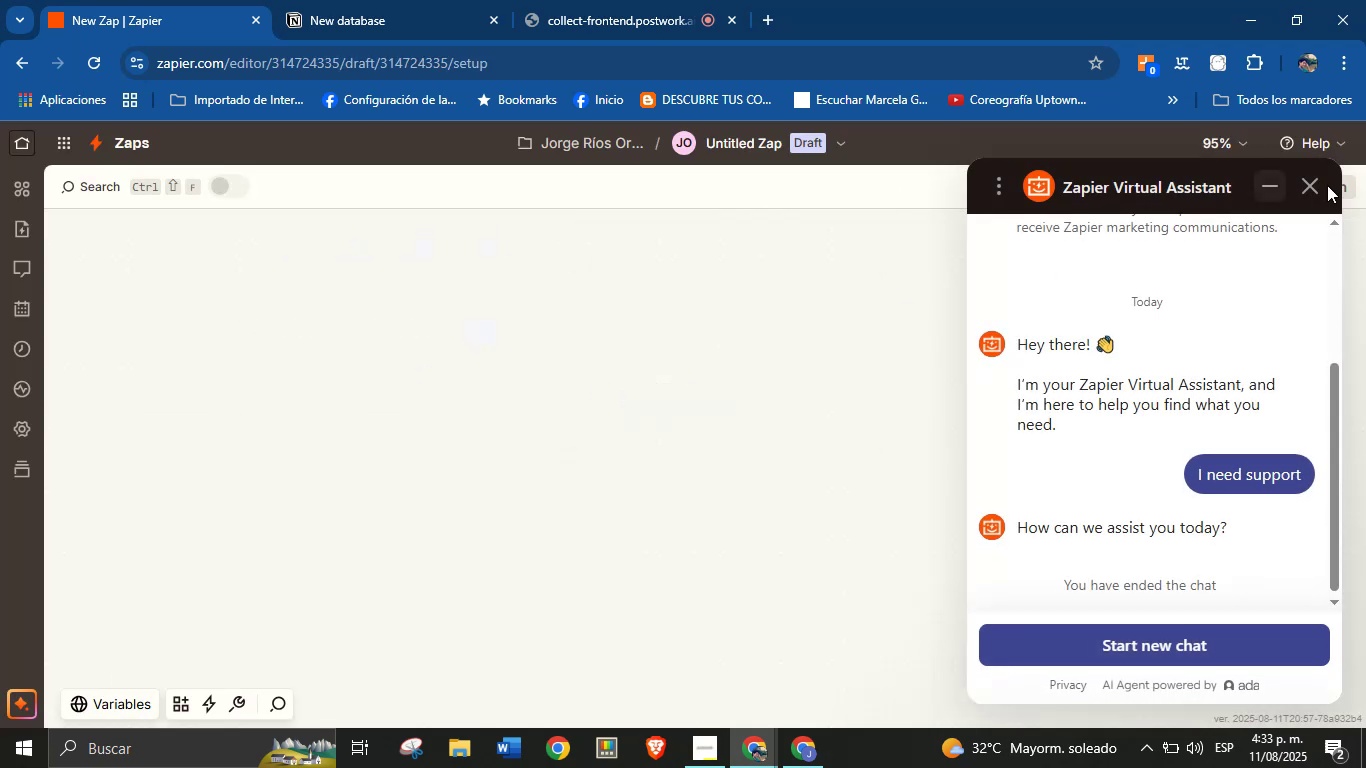 
left_click([1310, 194])
 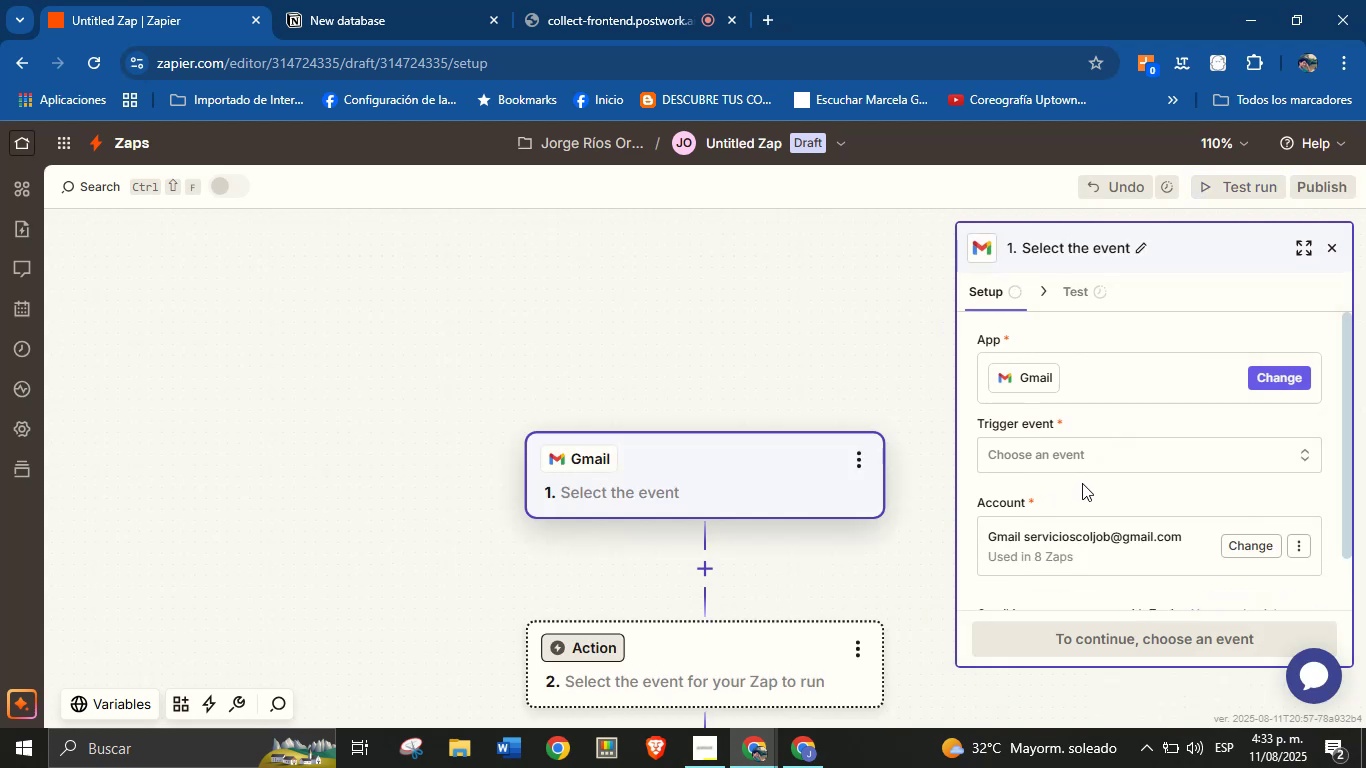 
left_click([1098, 458])
 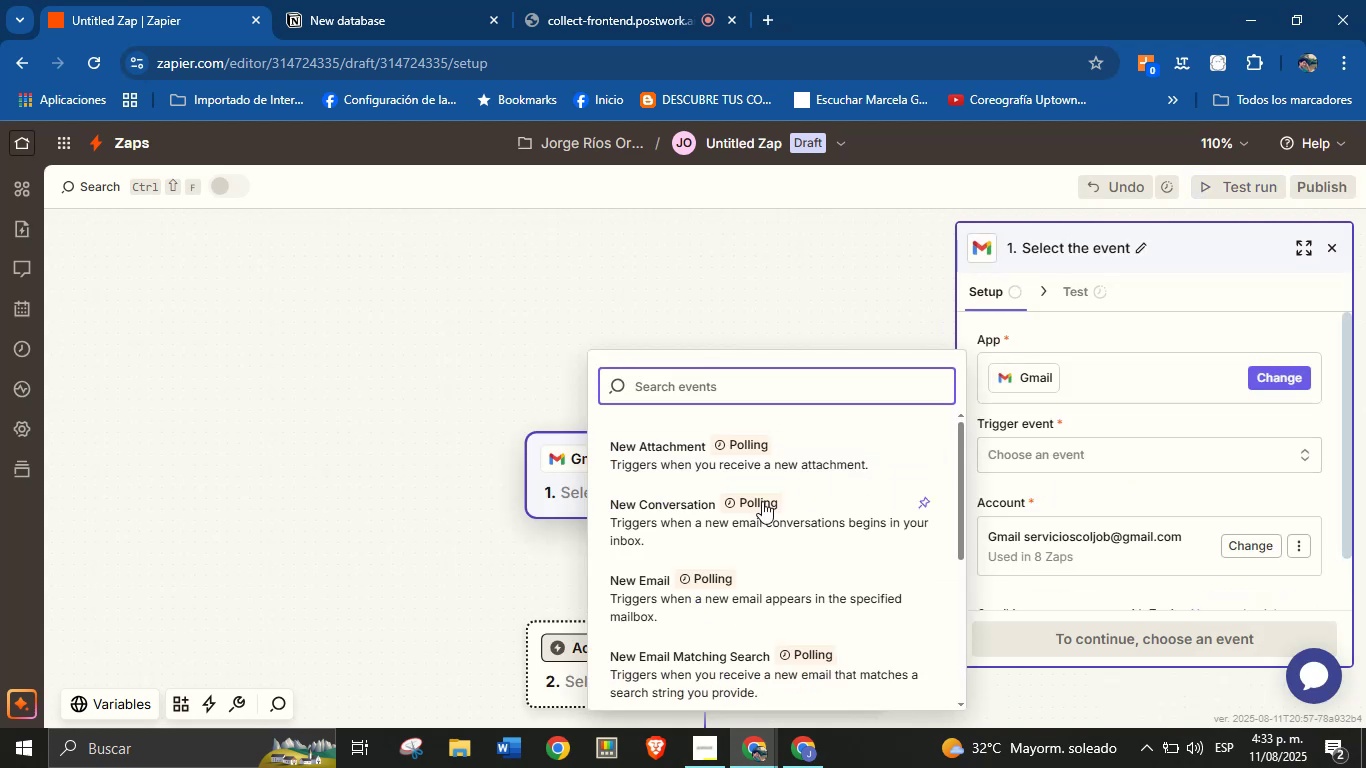 
scroll: coordinate [732, 556], scroll_direction: down, amount: 6.0
 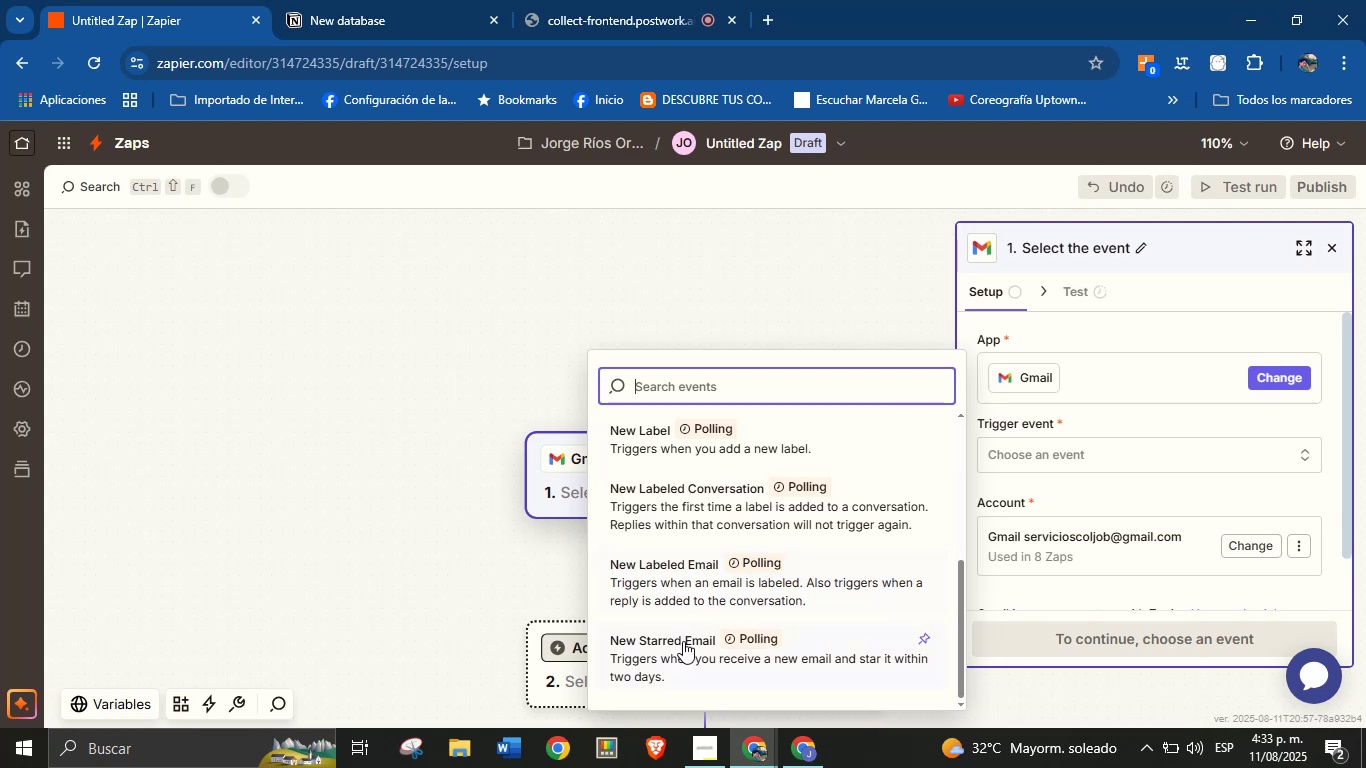 
scroll: coordinate [697, 520], scroll_direction: up, amount: 5.0
 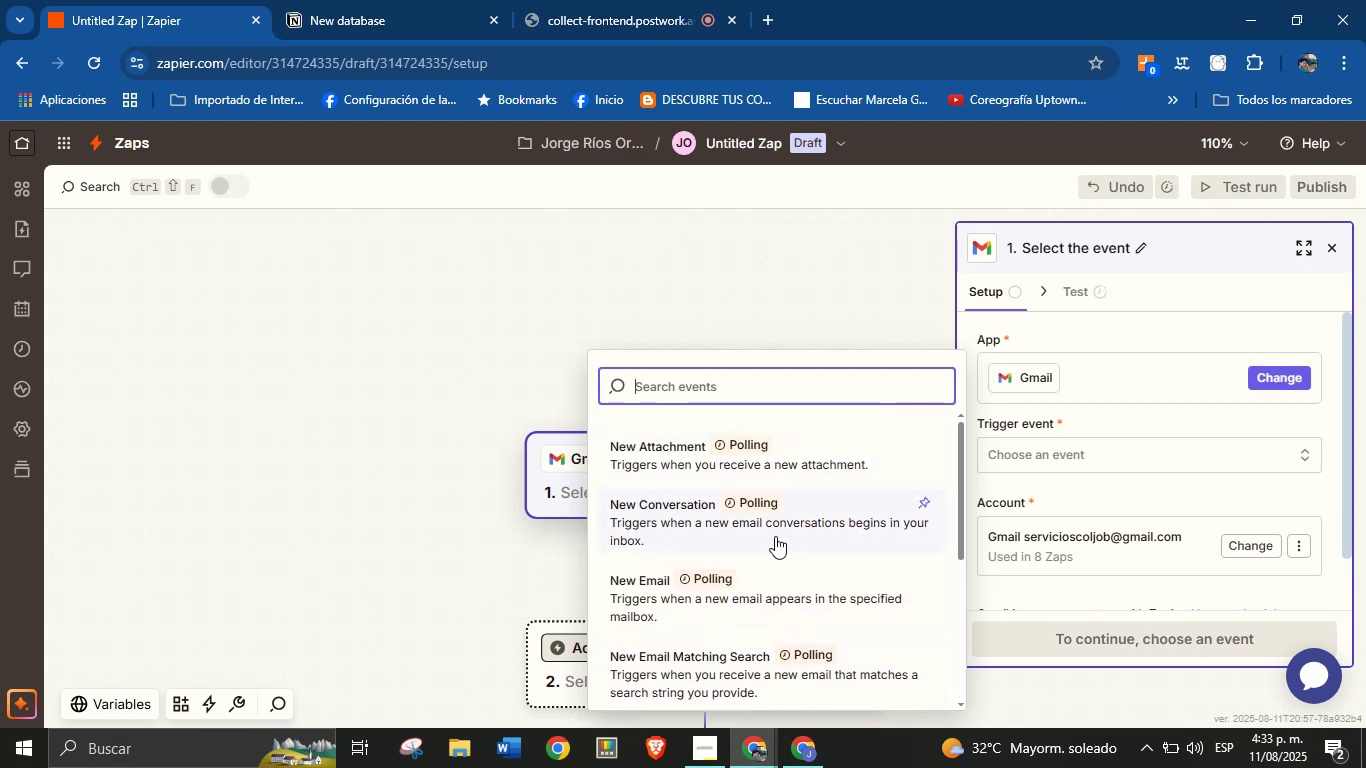 
wait(6.1)
 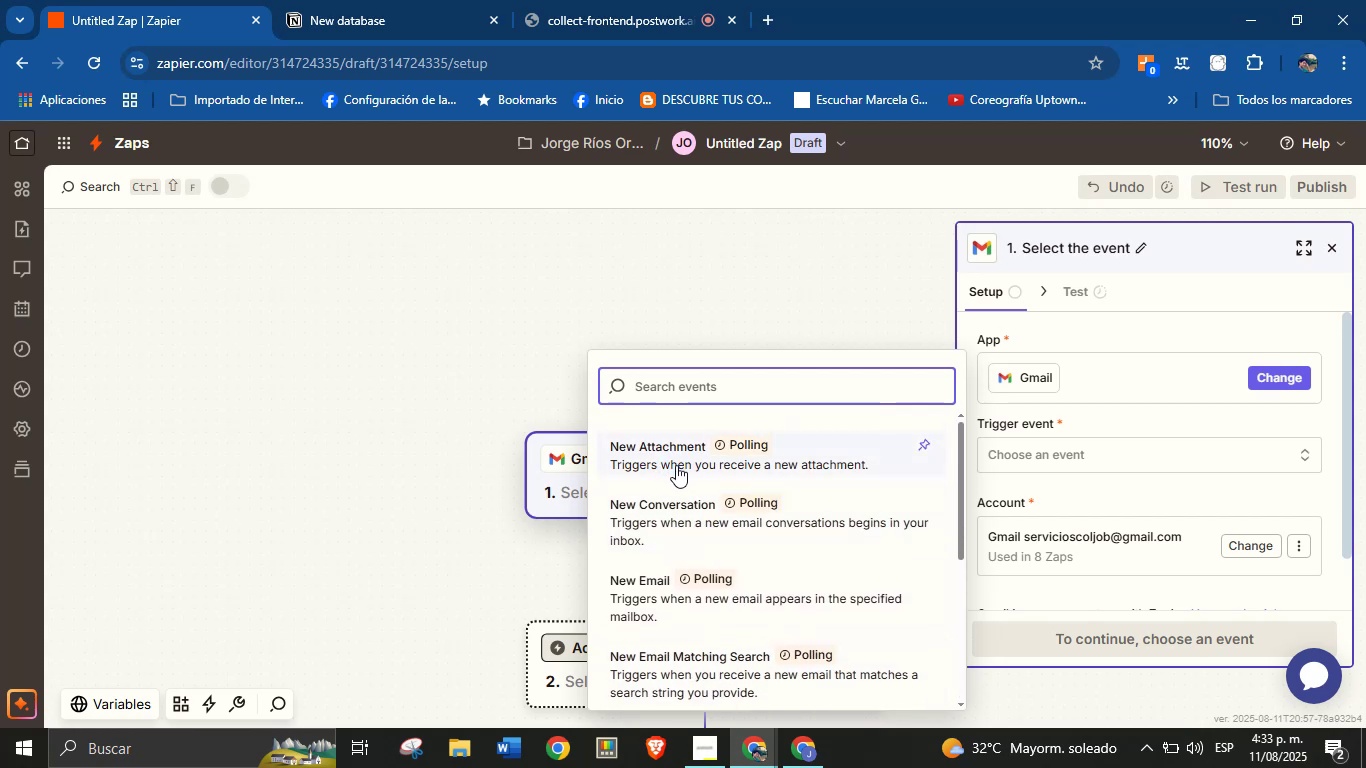 
left_click([828, 460])
 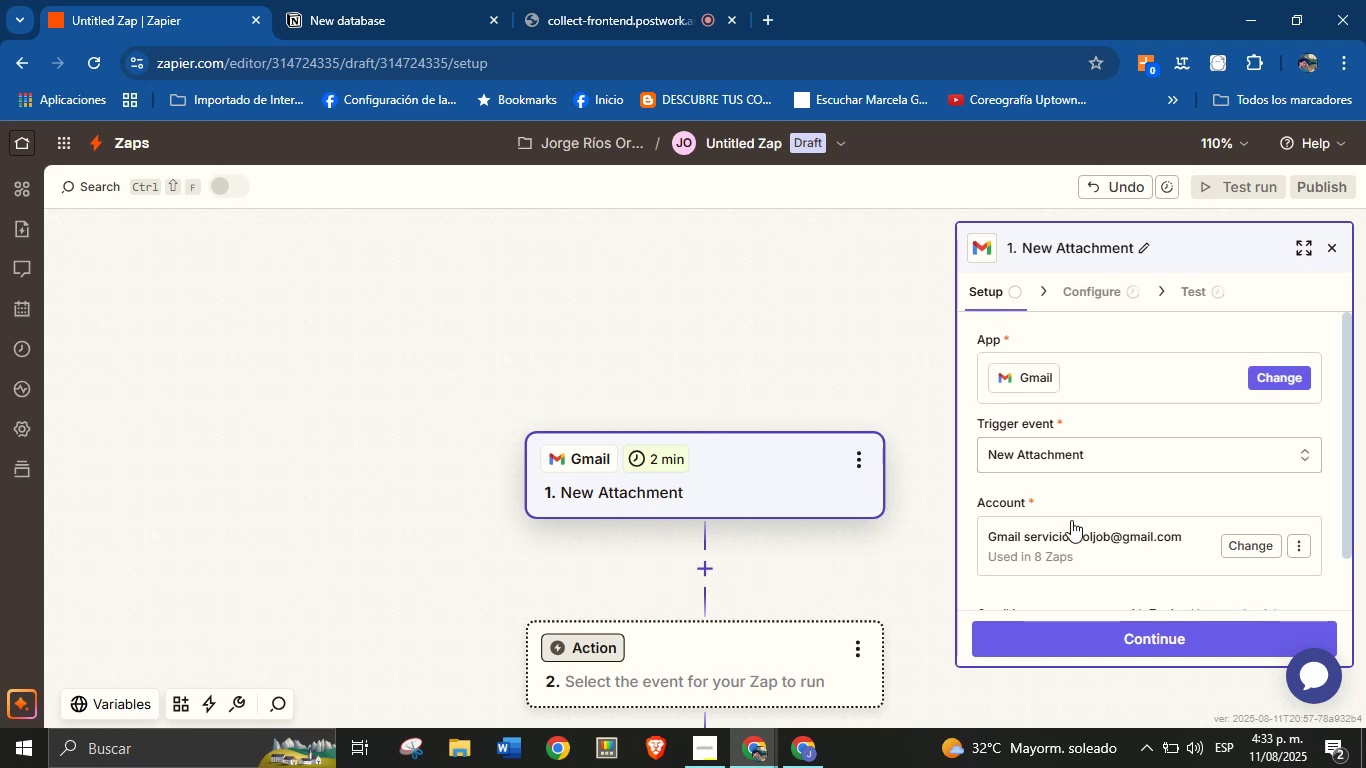 
scroll: coordinate [1103, 454], scroll_direction: down, amount: 2.0
 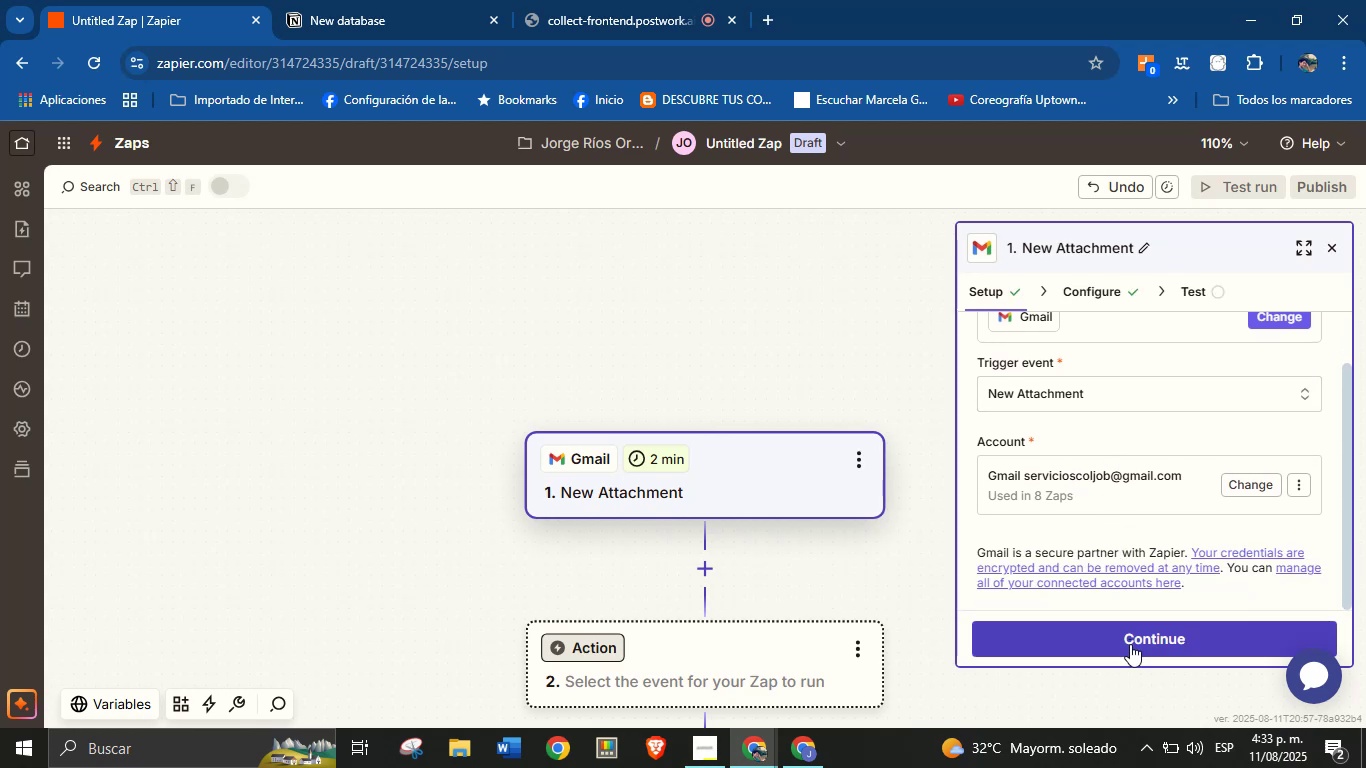 
left_click([1130, 641])
 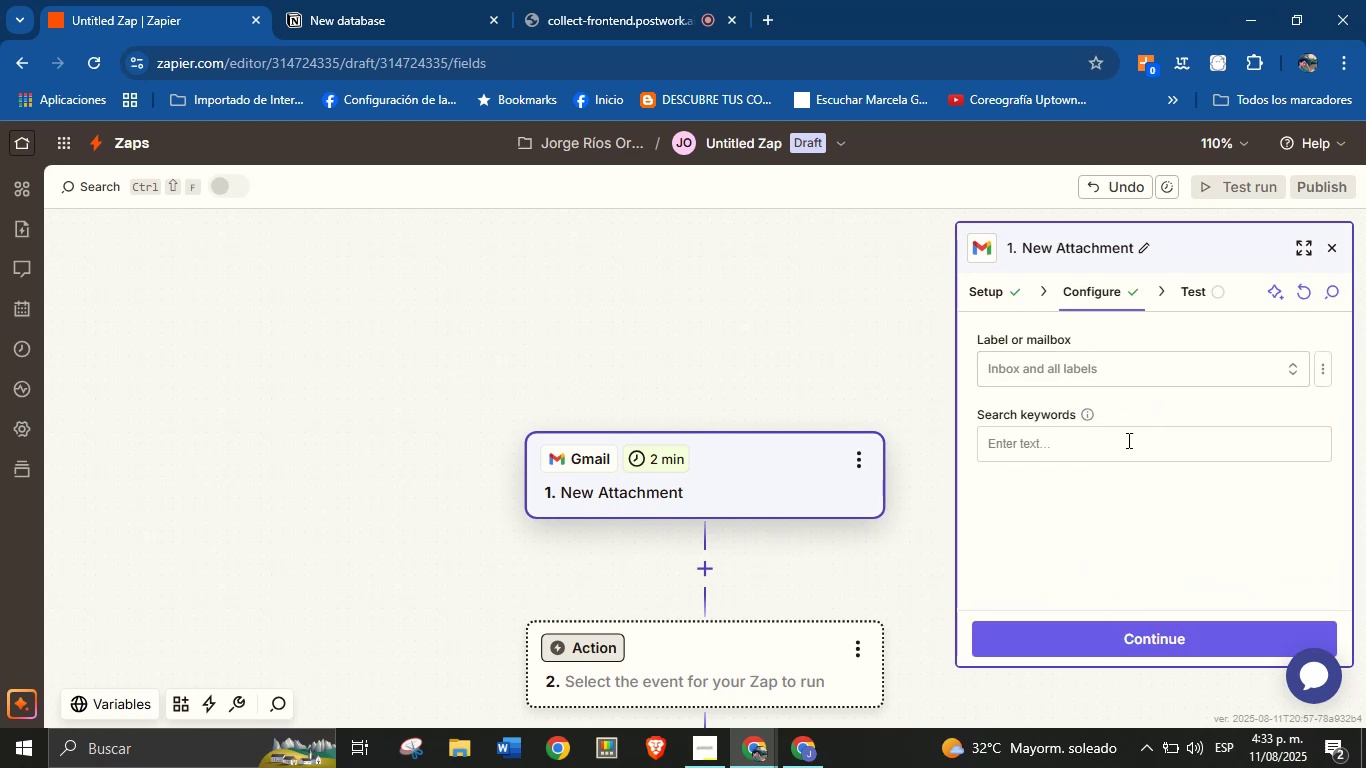 
left_click([1124, 639])
 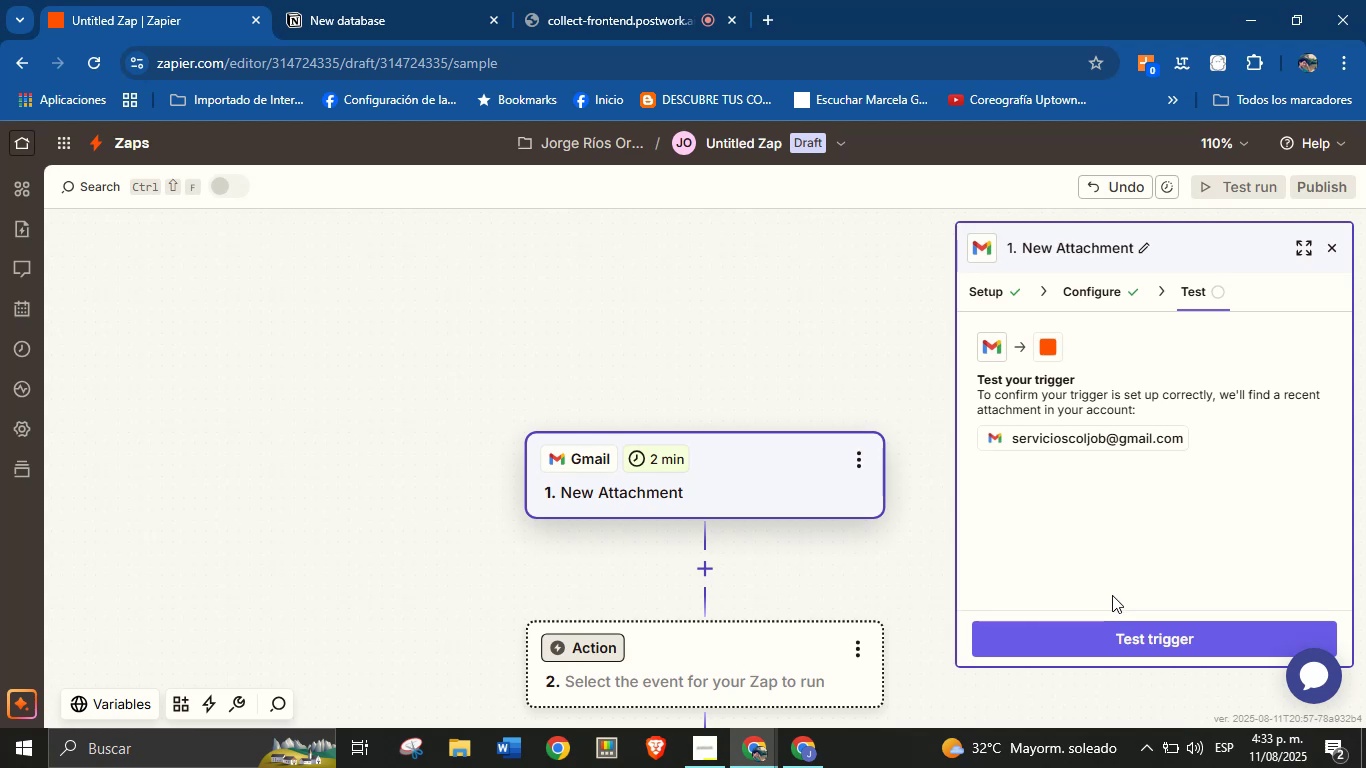 
left_click([1107, 637])
 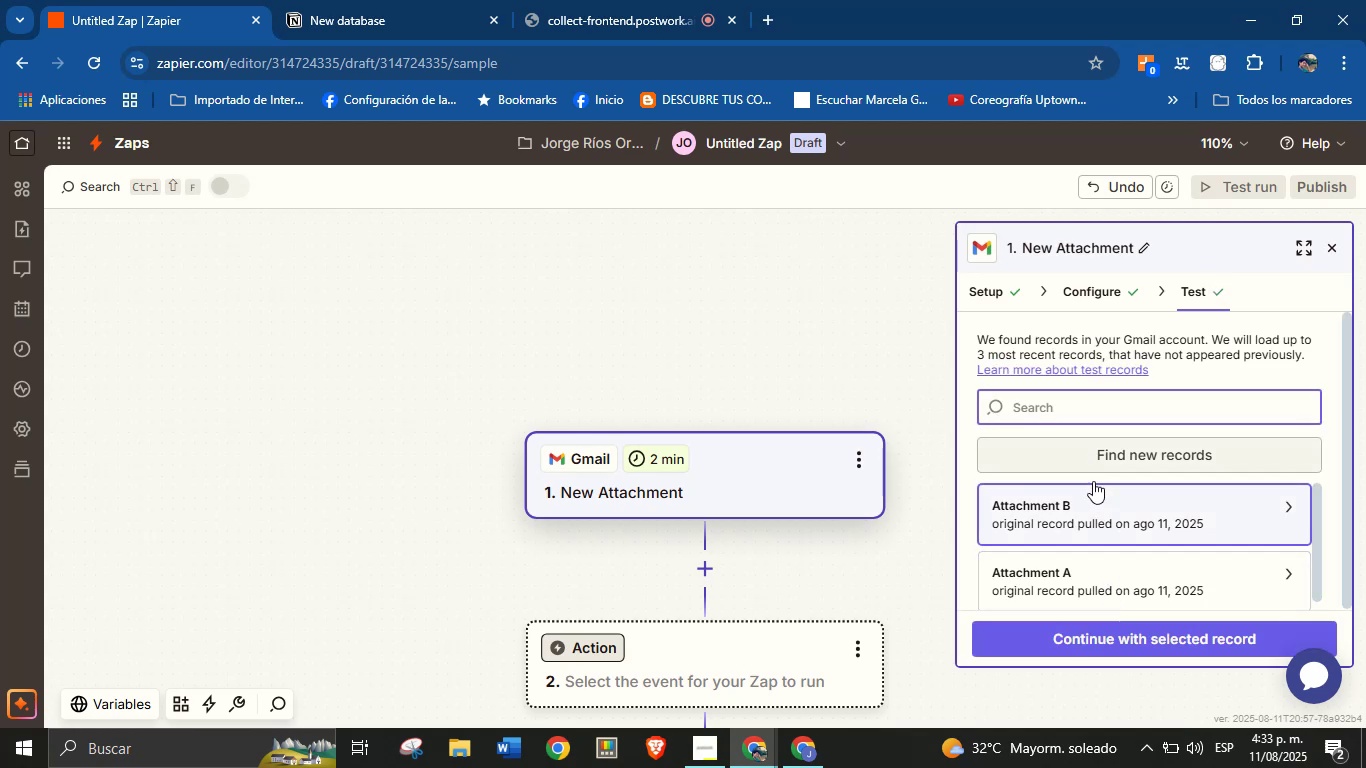 
left_click([1120, 519])
 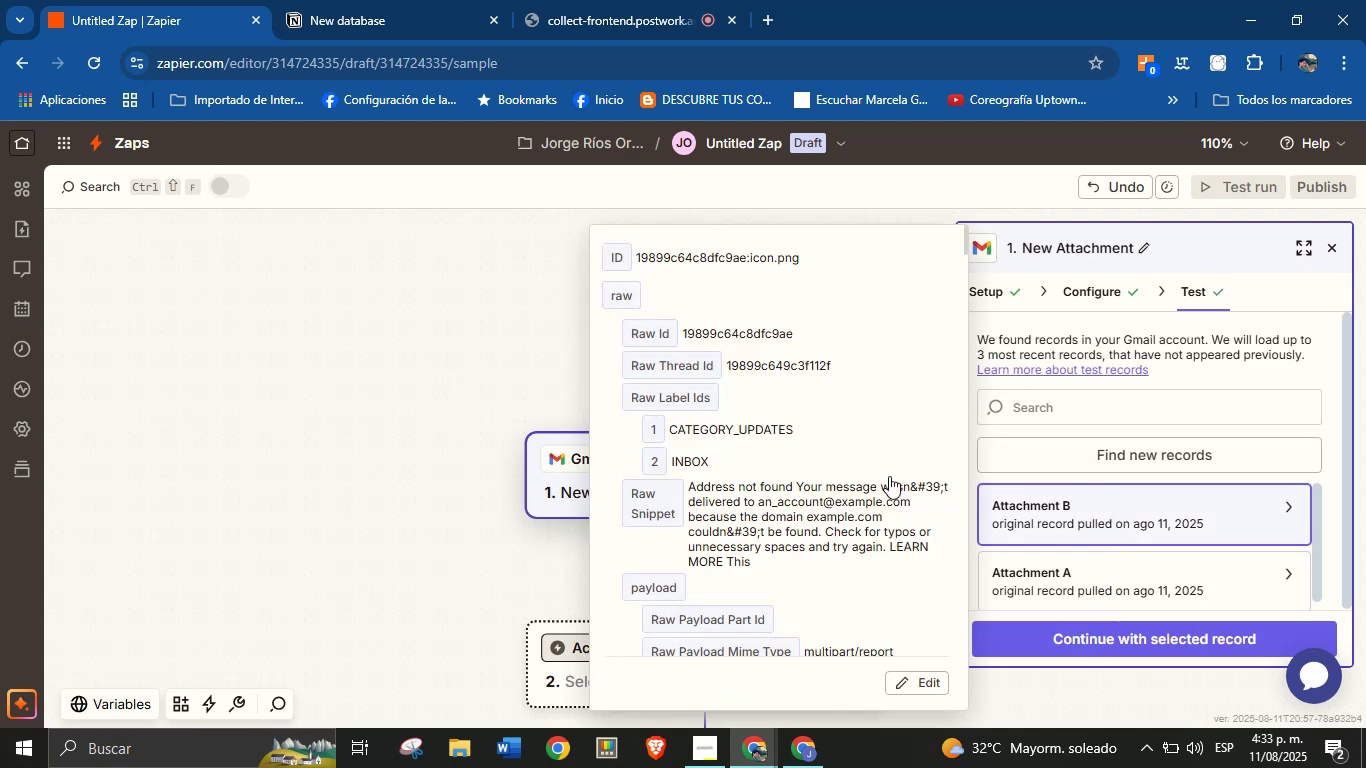 
scroll: coordinate [828, 449], scroll_direction: down, amount: 9.0
 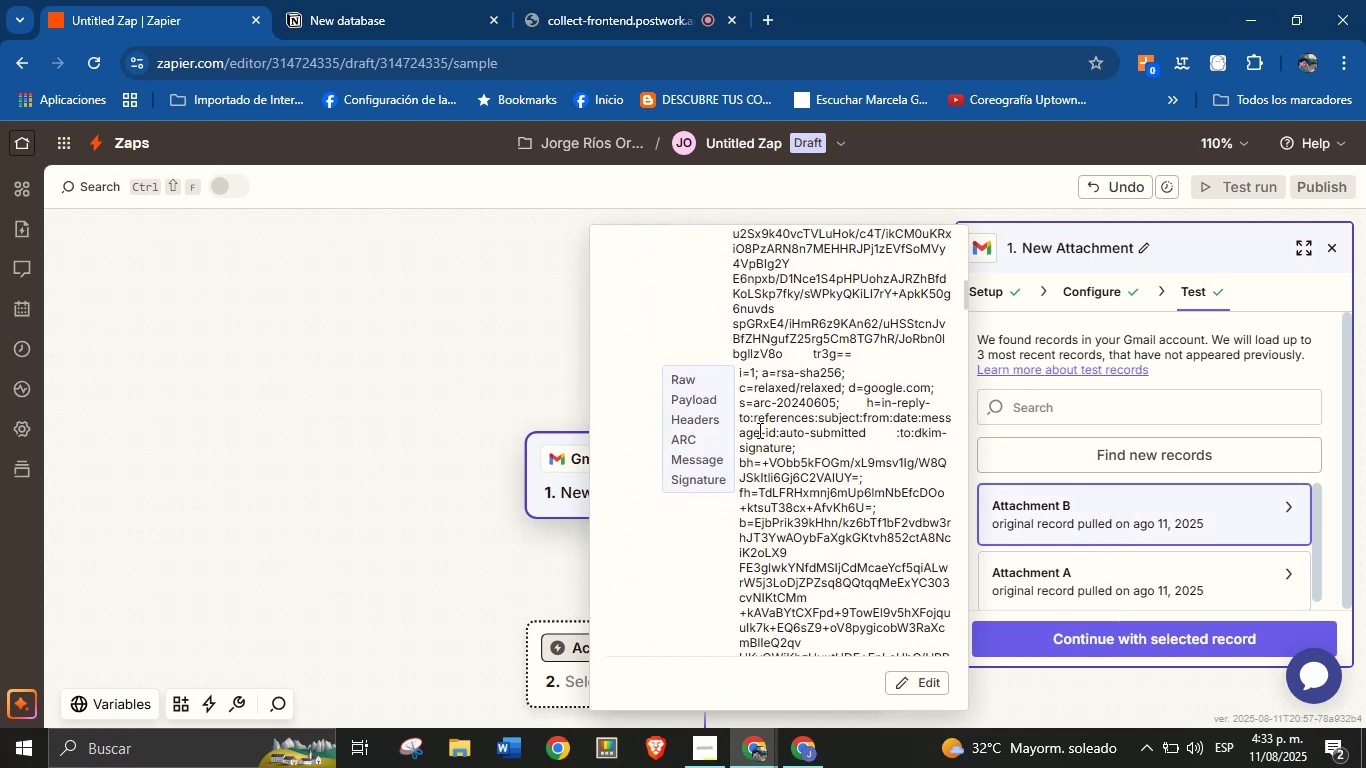 
scroll: coordinate [711, 448], scroll_direction: none, amount: 0.0
 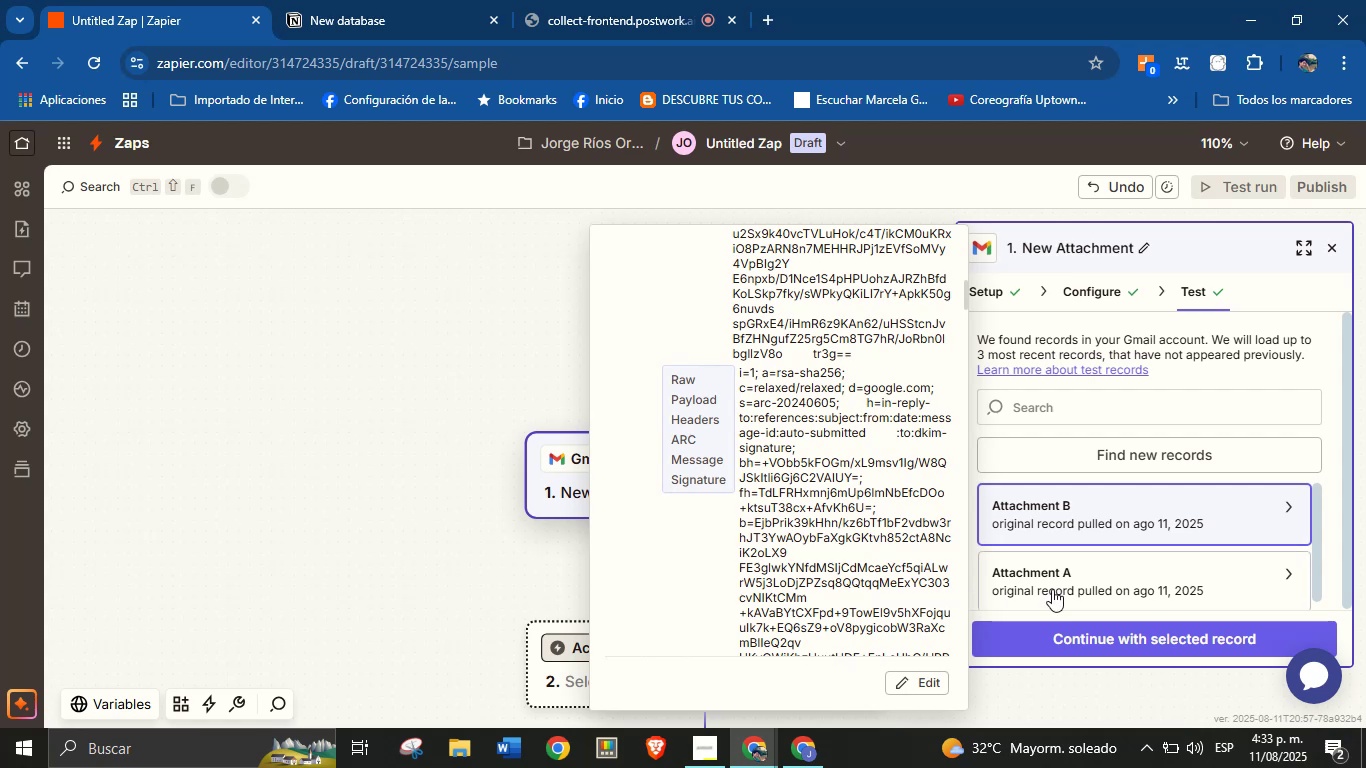 
left_click([1093, 577])
 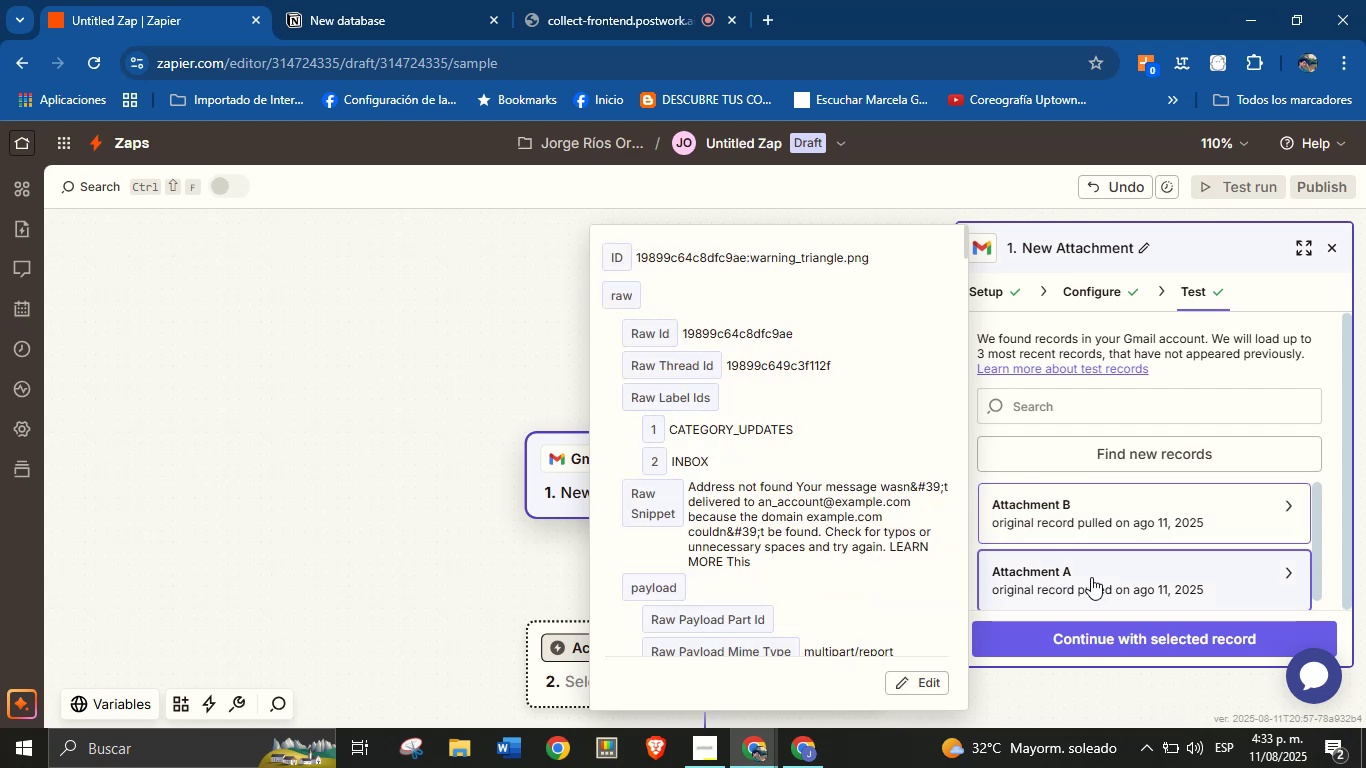 
scroll: coordinate [1135, 565], scroll_direction: down, amount: 17.0
 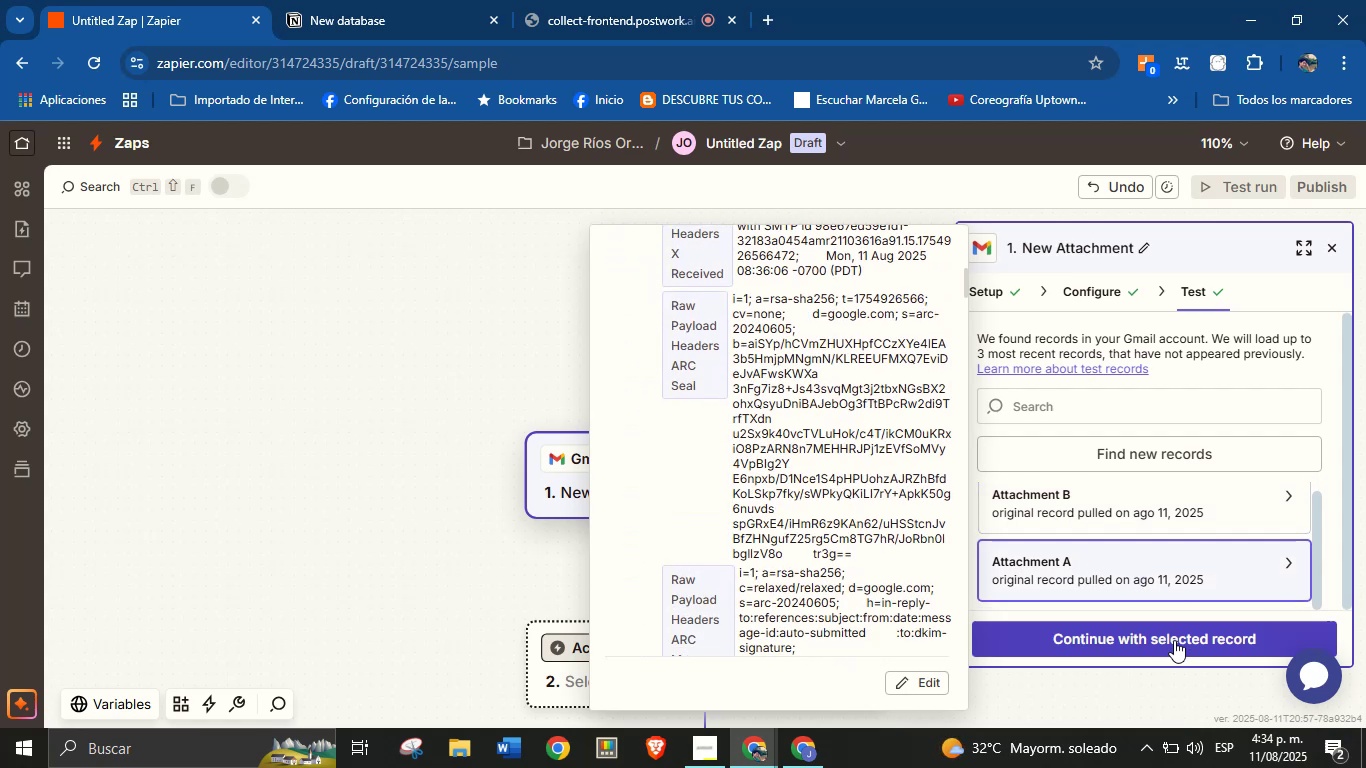 
left_click([1174, 642])
 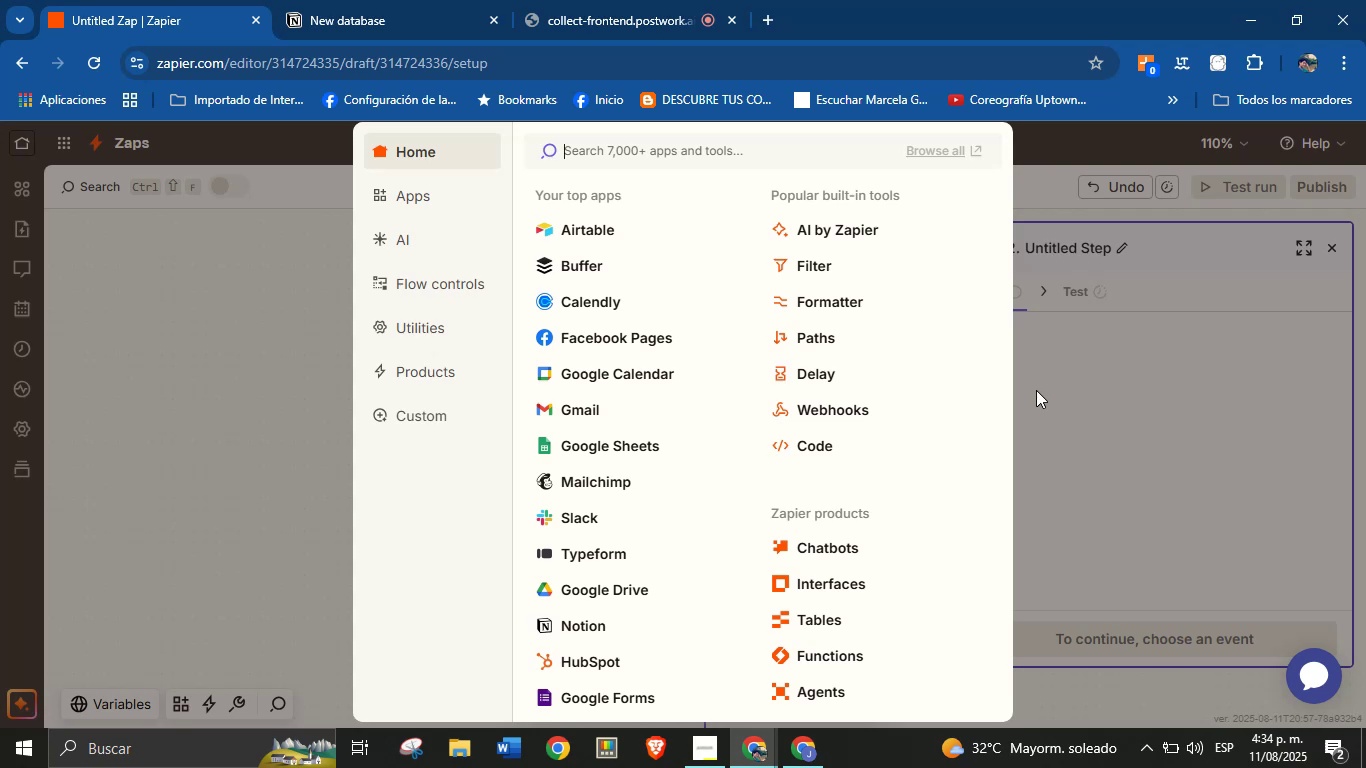 
wait(21.36)
 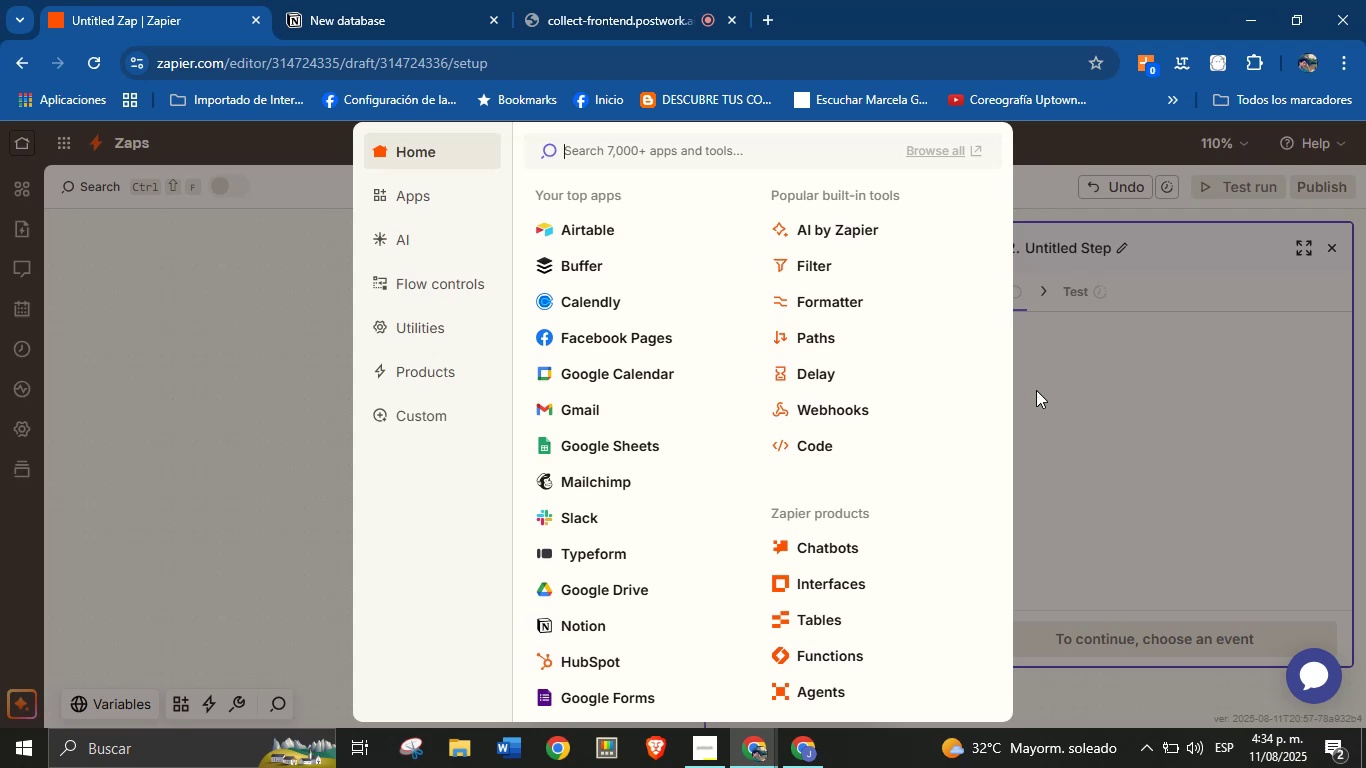 
left_click([1133, 508])
 